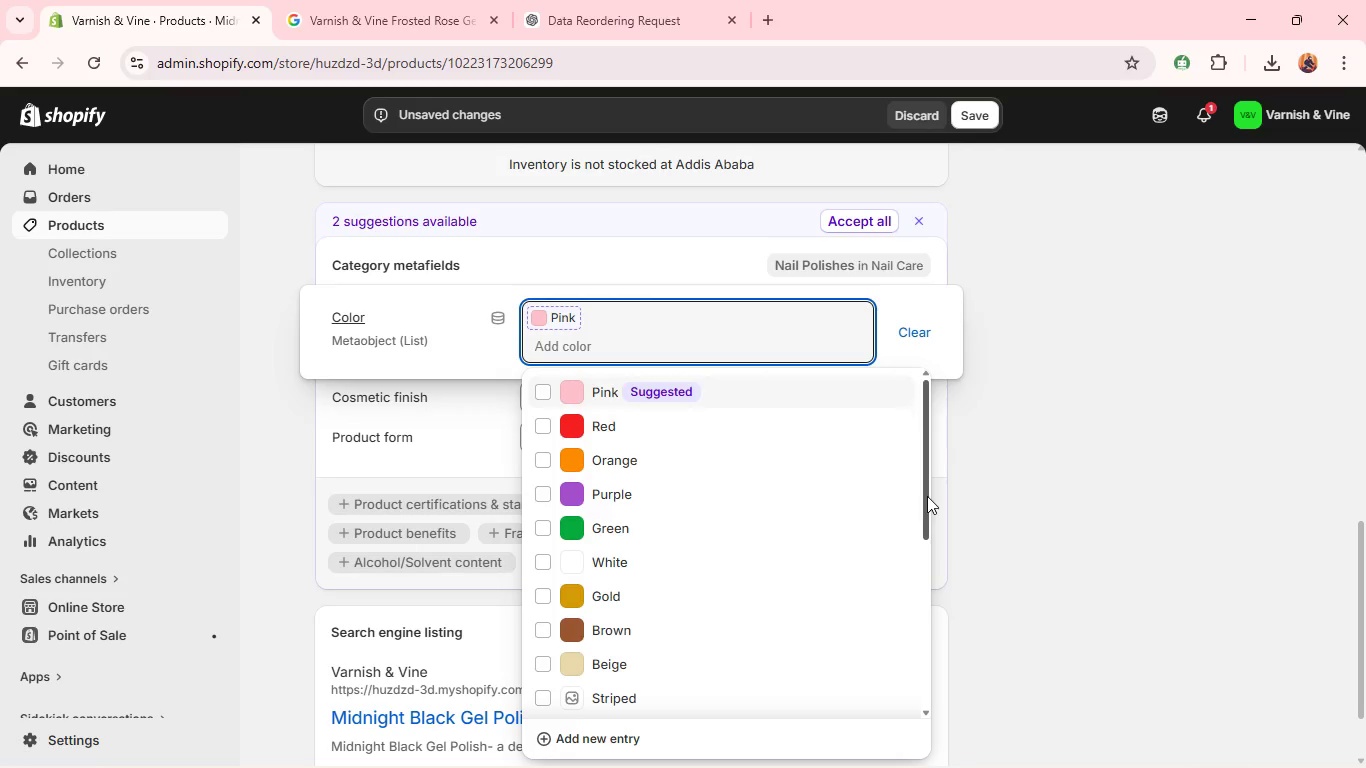 
left_click([1021, 494])
 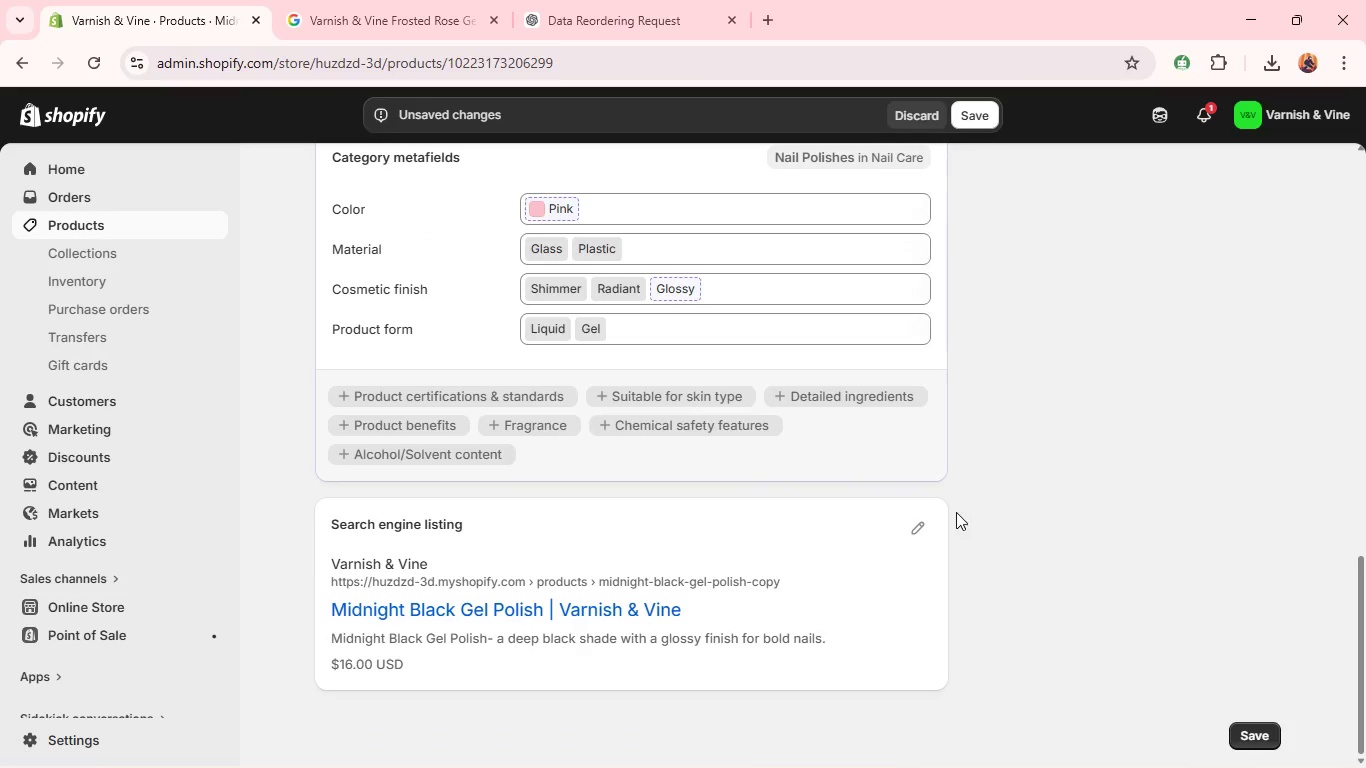 
left_click([924, 527])
 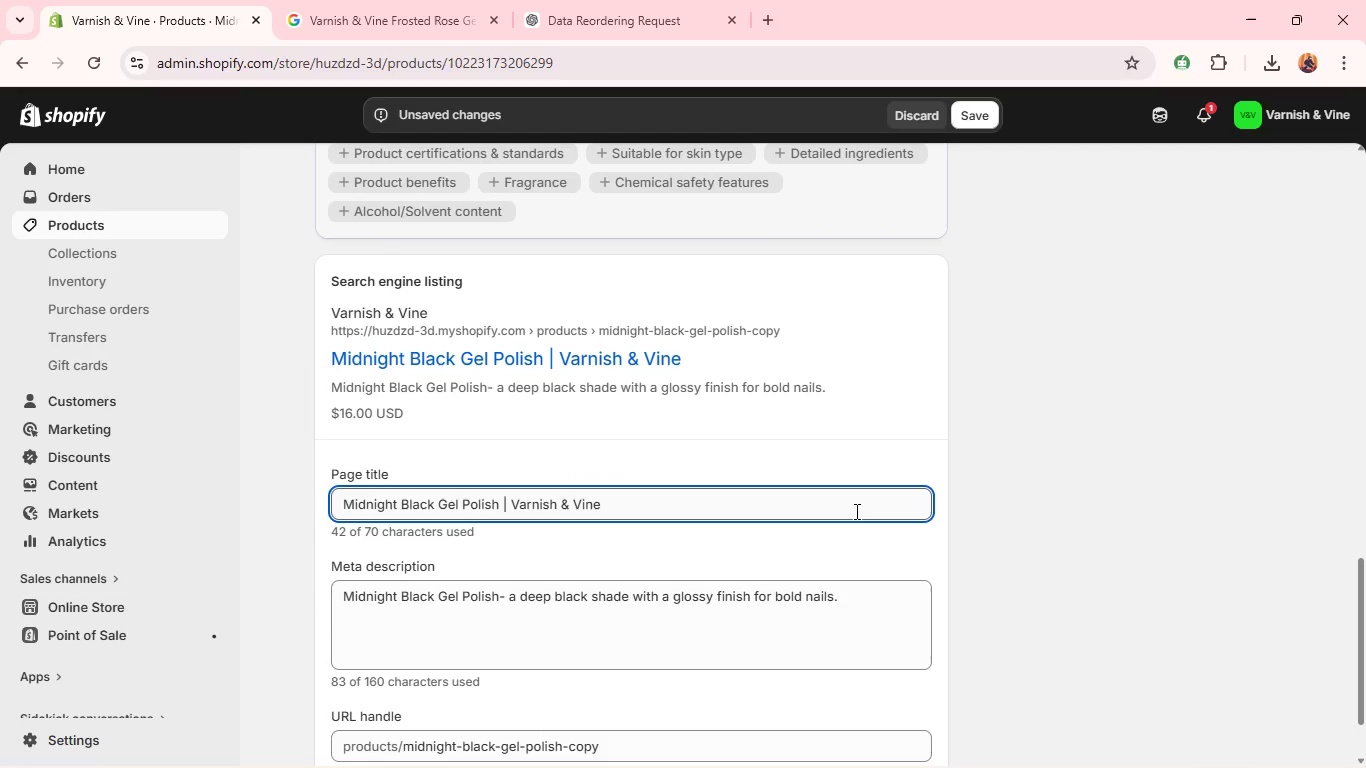 
double_click([855, 510])
 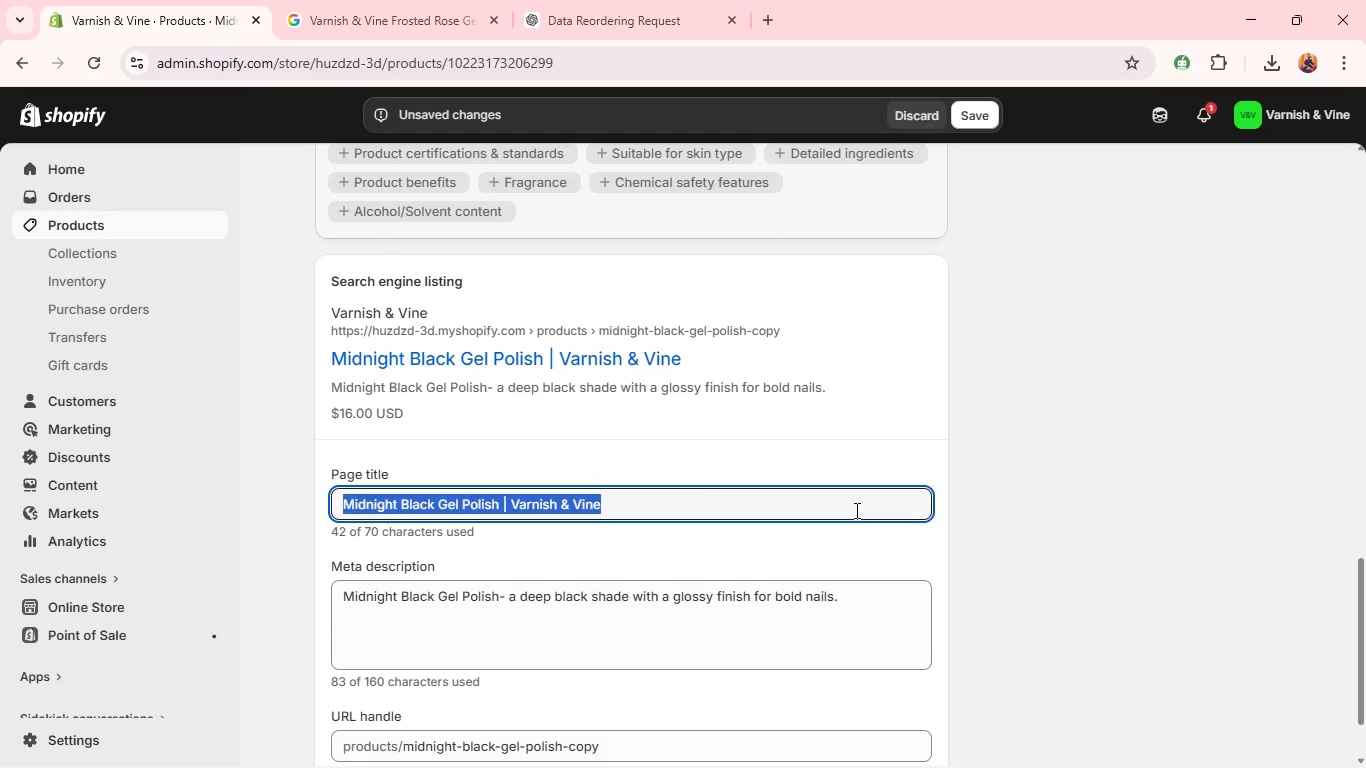 
triple_click([855, 510])
 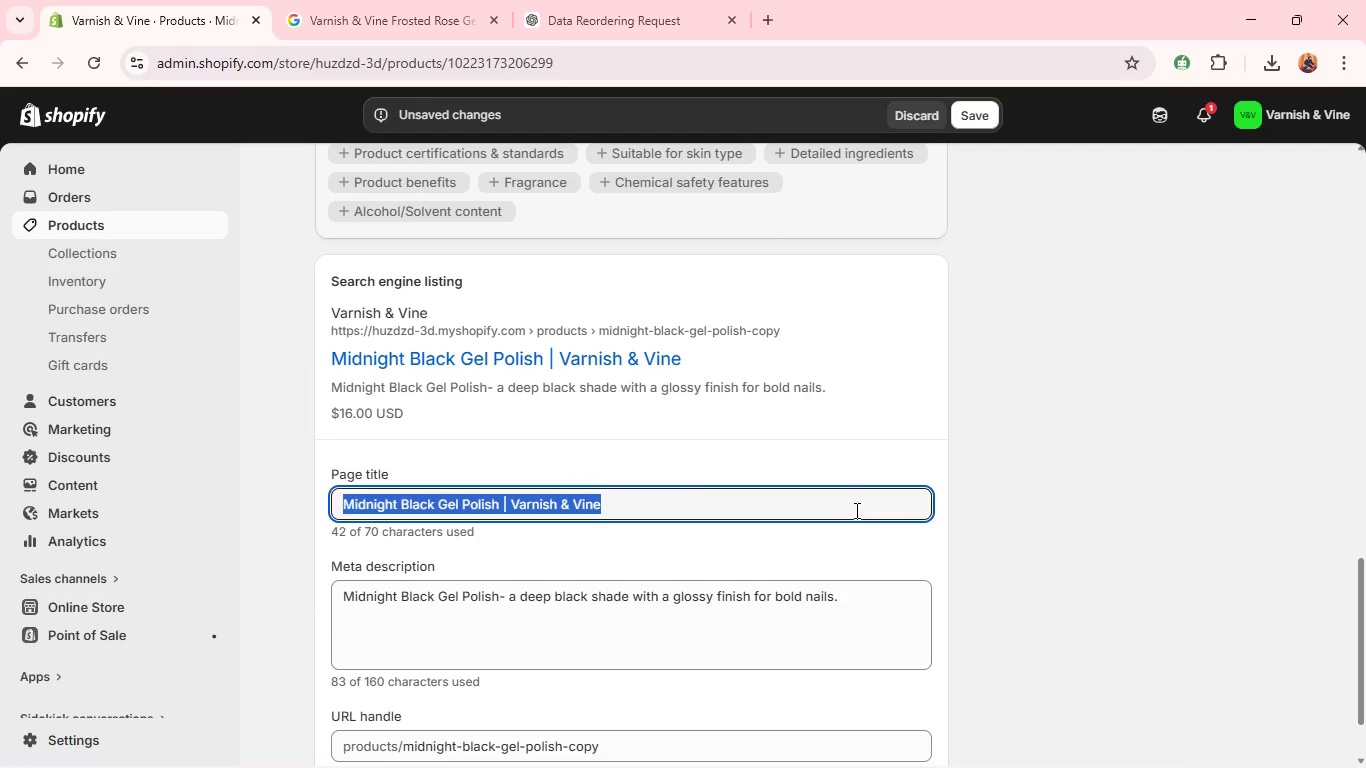 
hold_key(key=ShiftLeft, duration=0.36)
 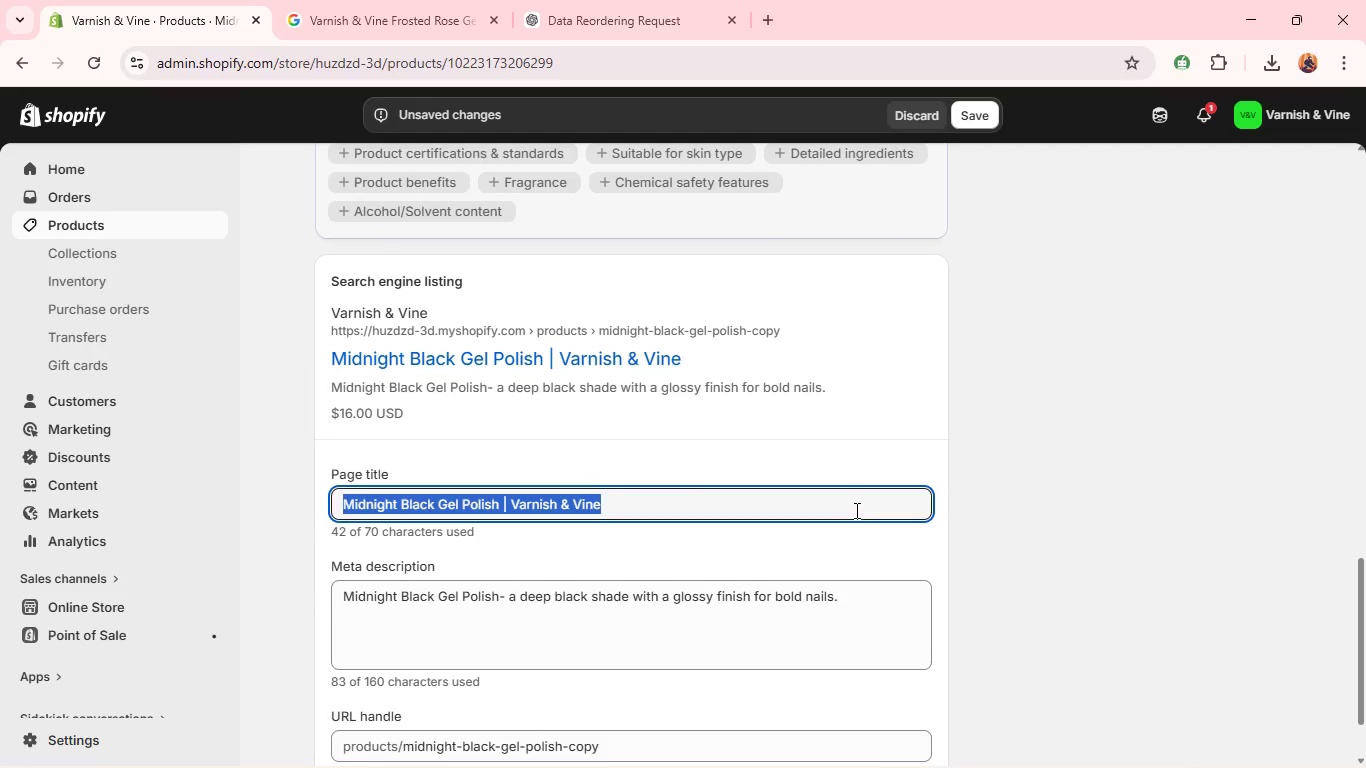 
key(Backspace)
 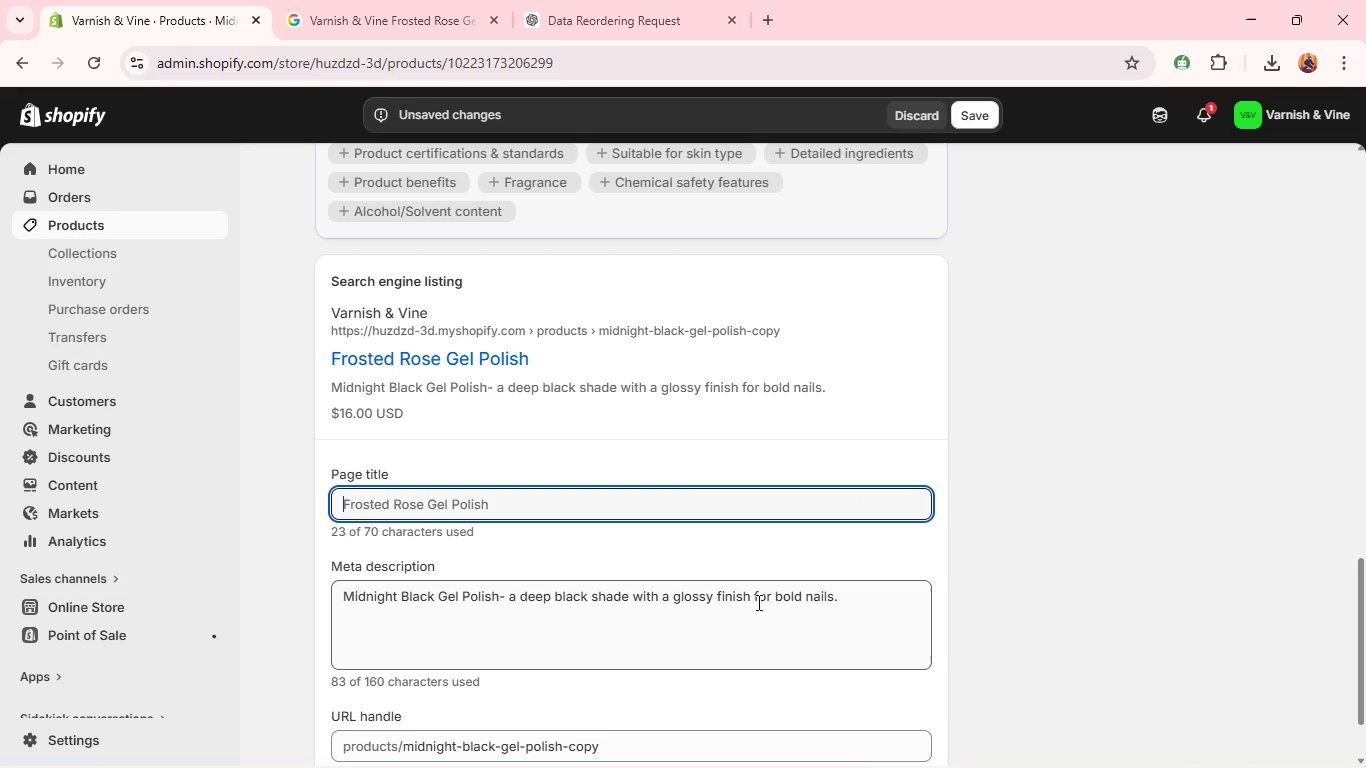 
double_click([757, 602])
 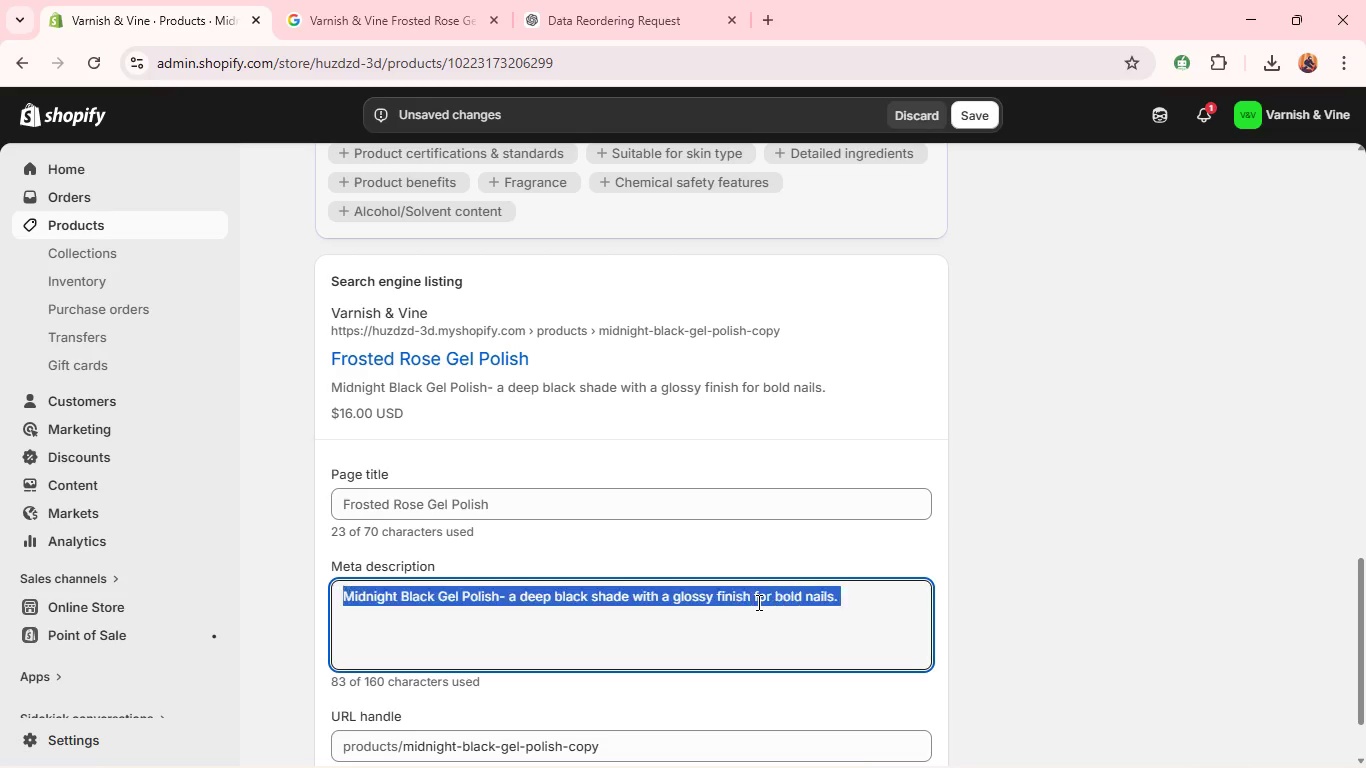 
triple_click([757, 602])
 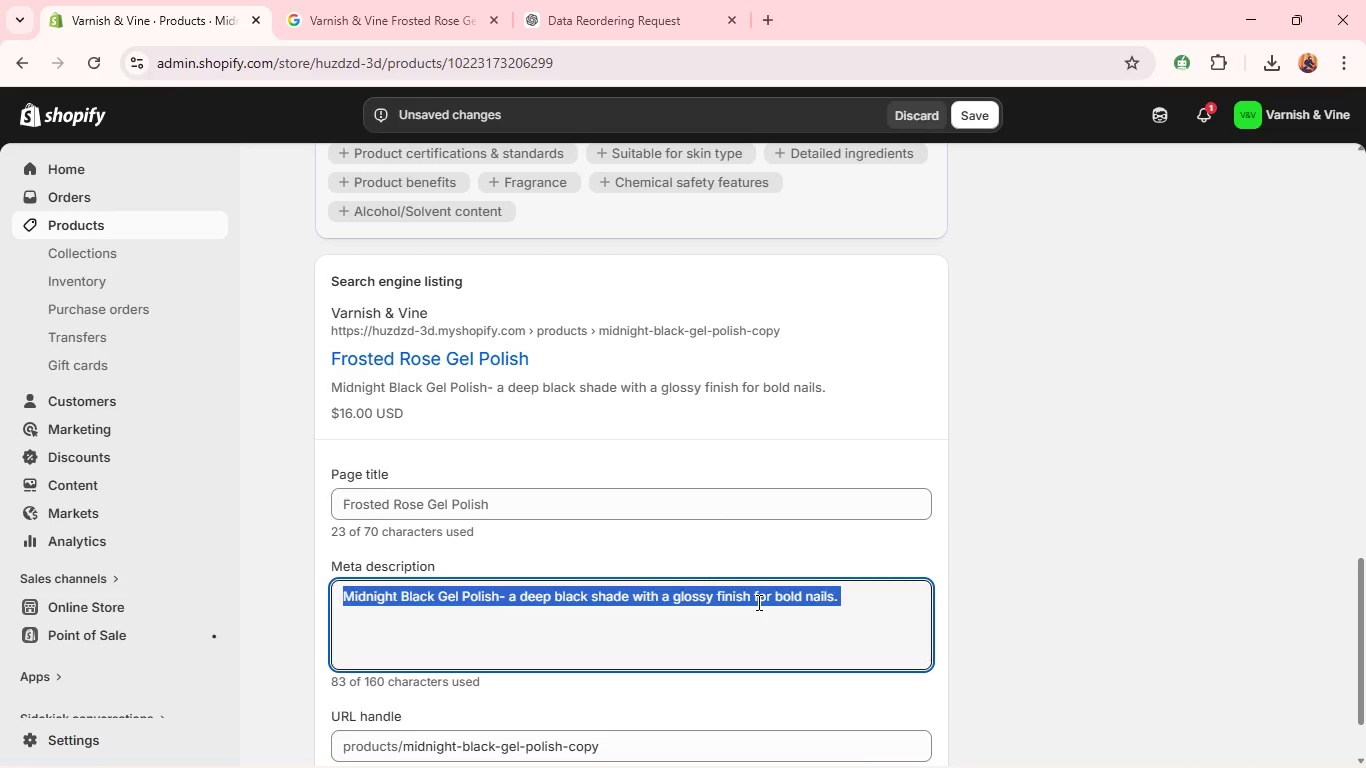 
triple_click([757, 602])
 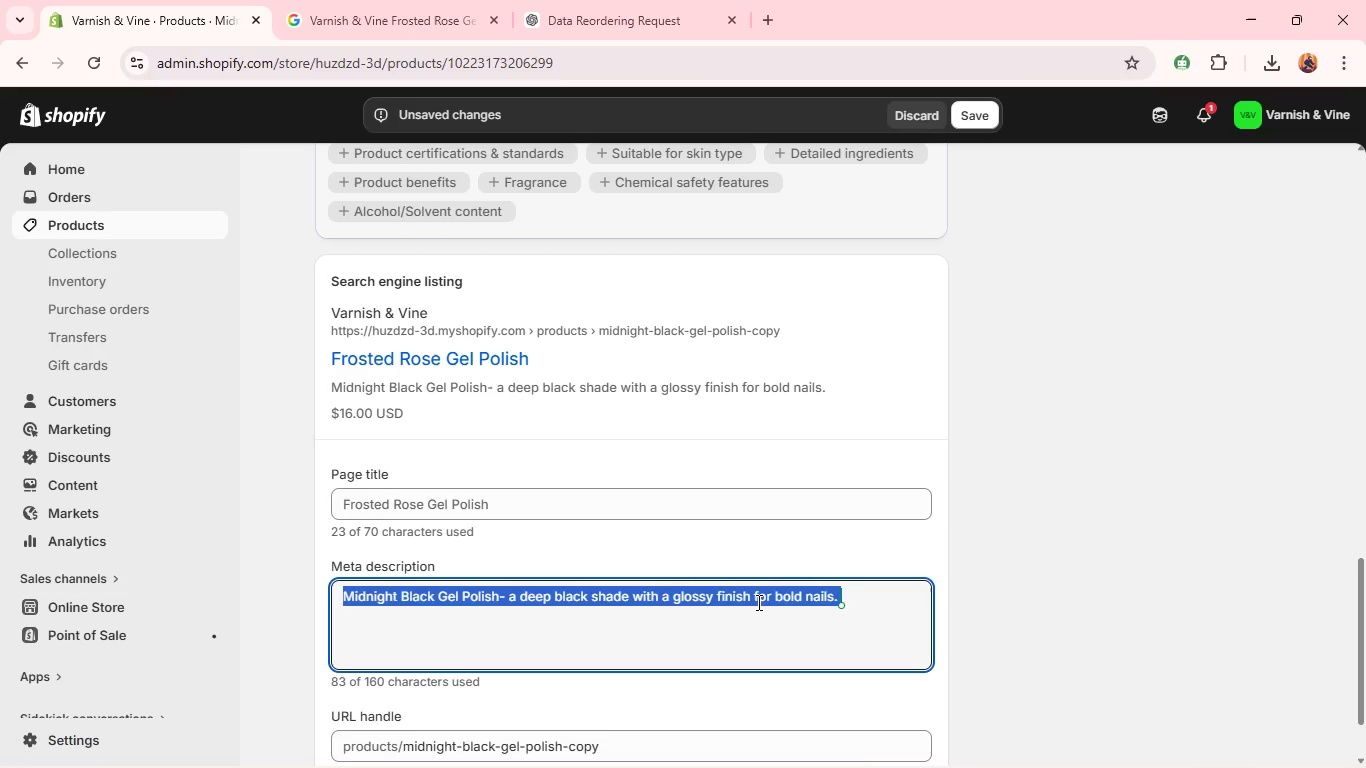 
key(Backspace)
 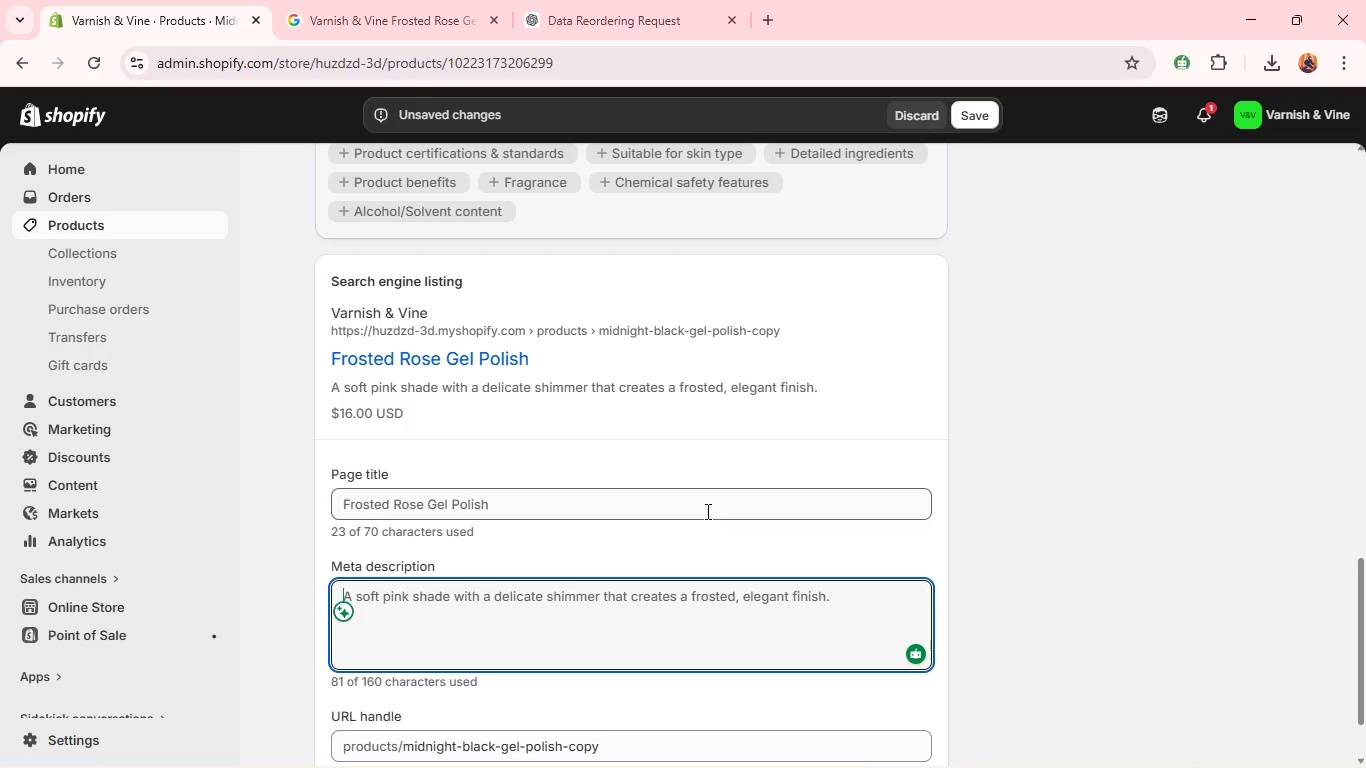 
left_click([706, 510])
 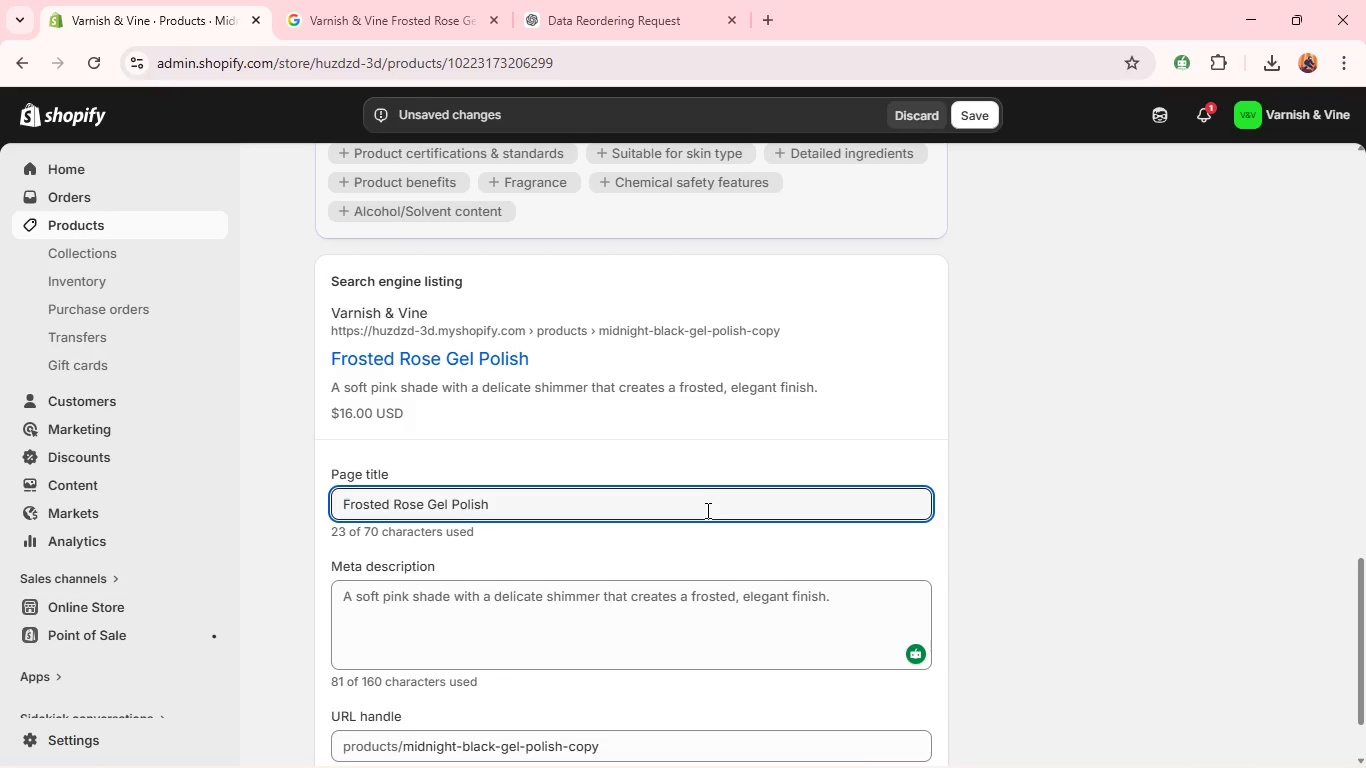 
key(Space)
 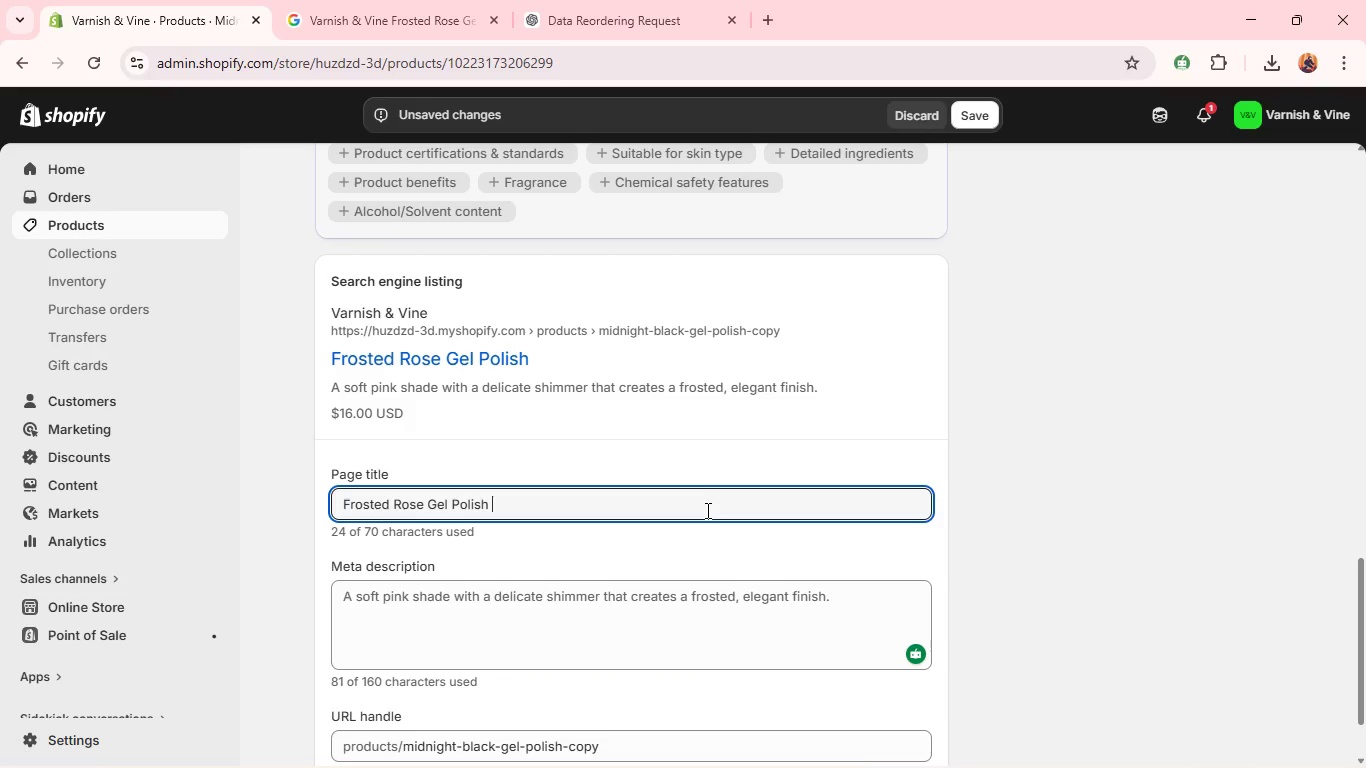 
key(Control+Backslash)
 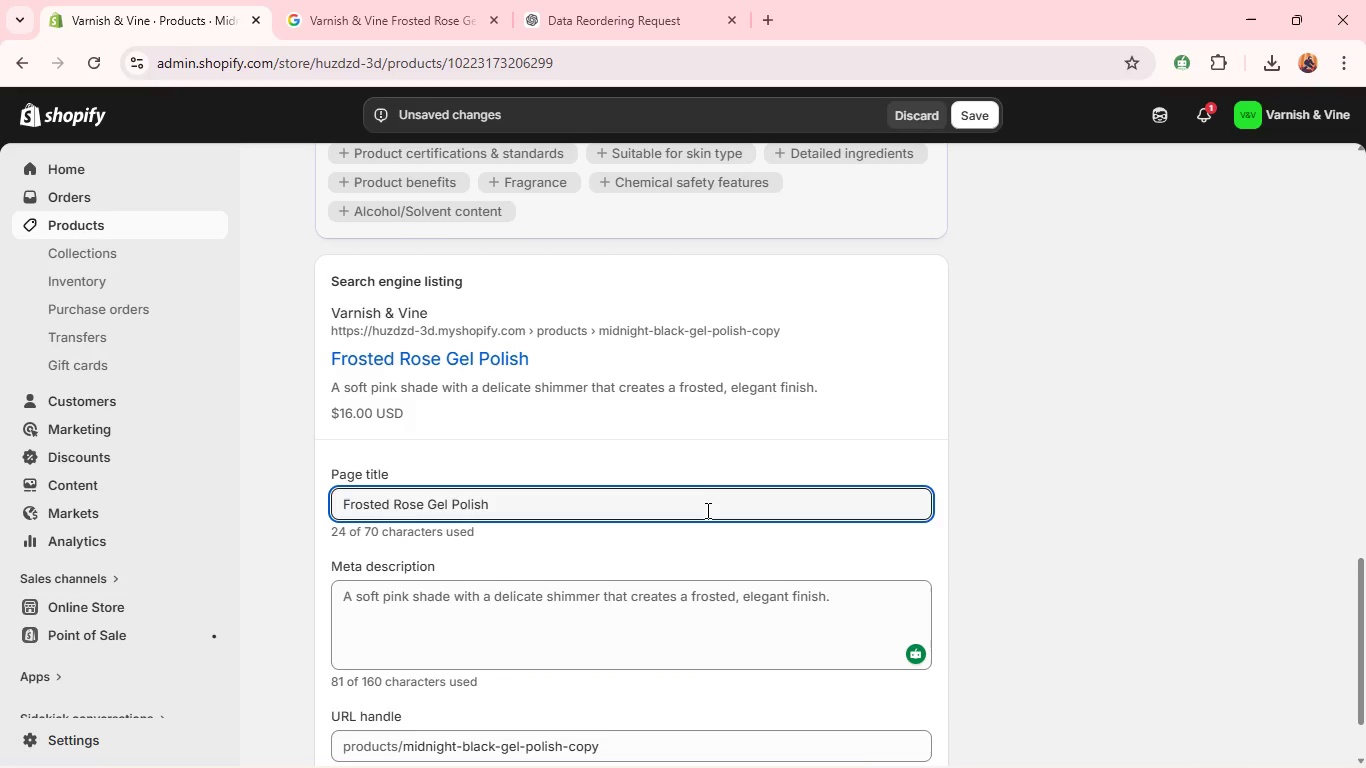 
type( )
key(Backspace)
type(| Varnish & Vine )
 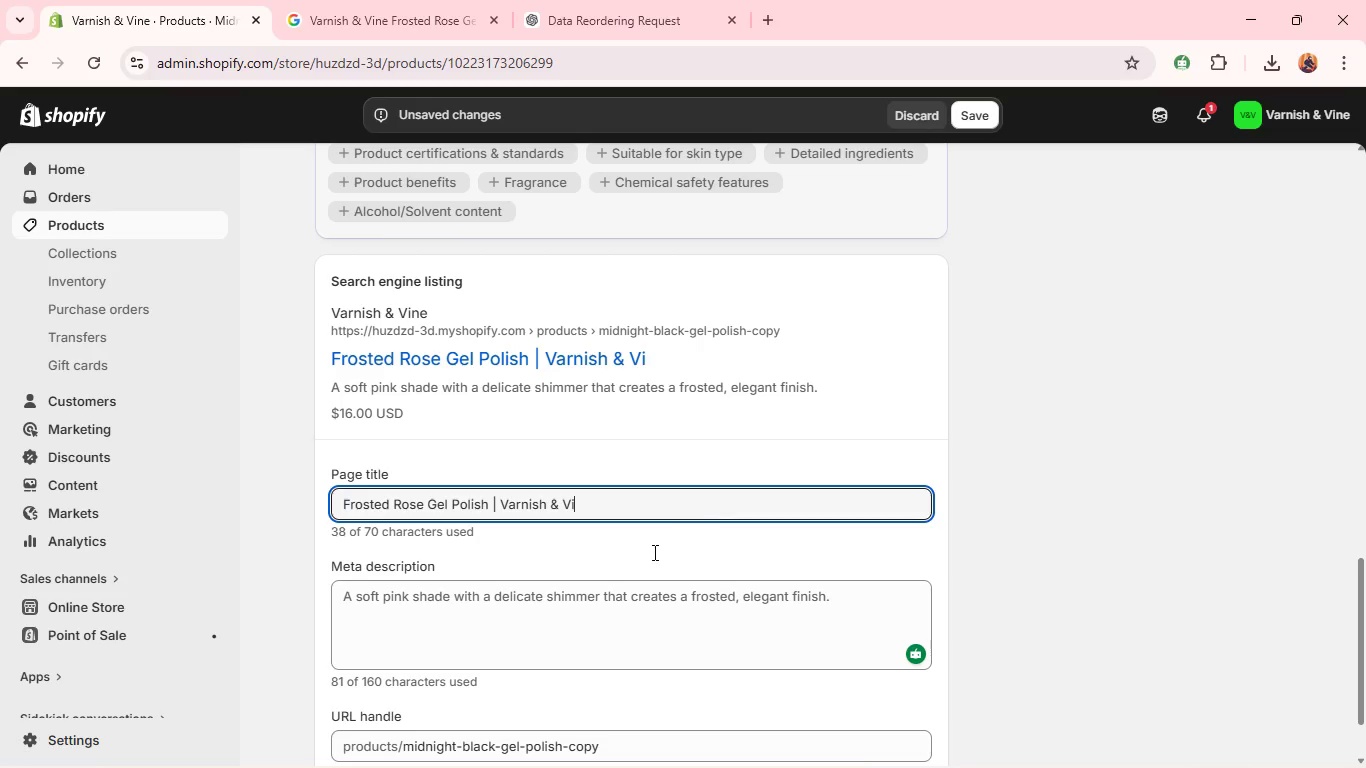 
key(Control+A)
 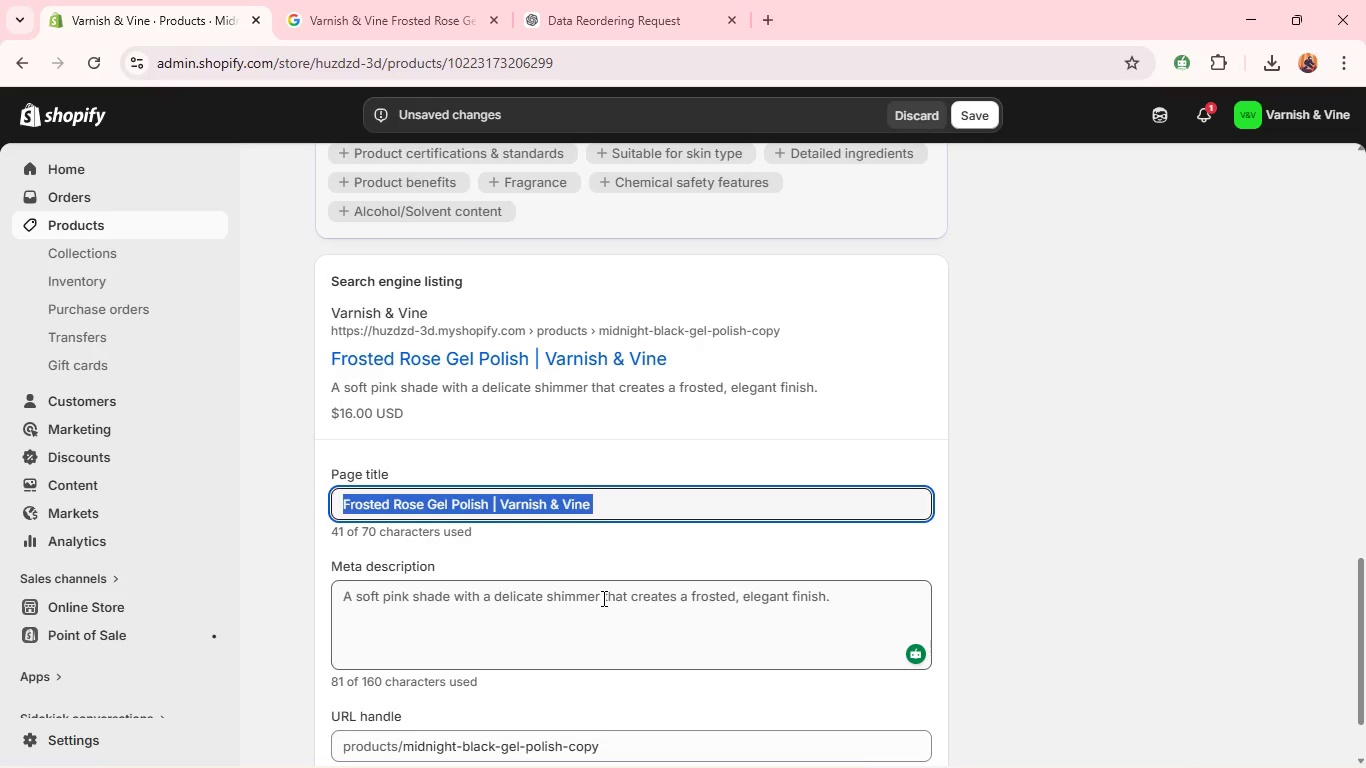 
key(Control+C)
 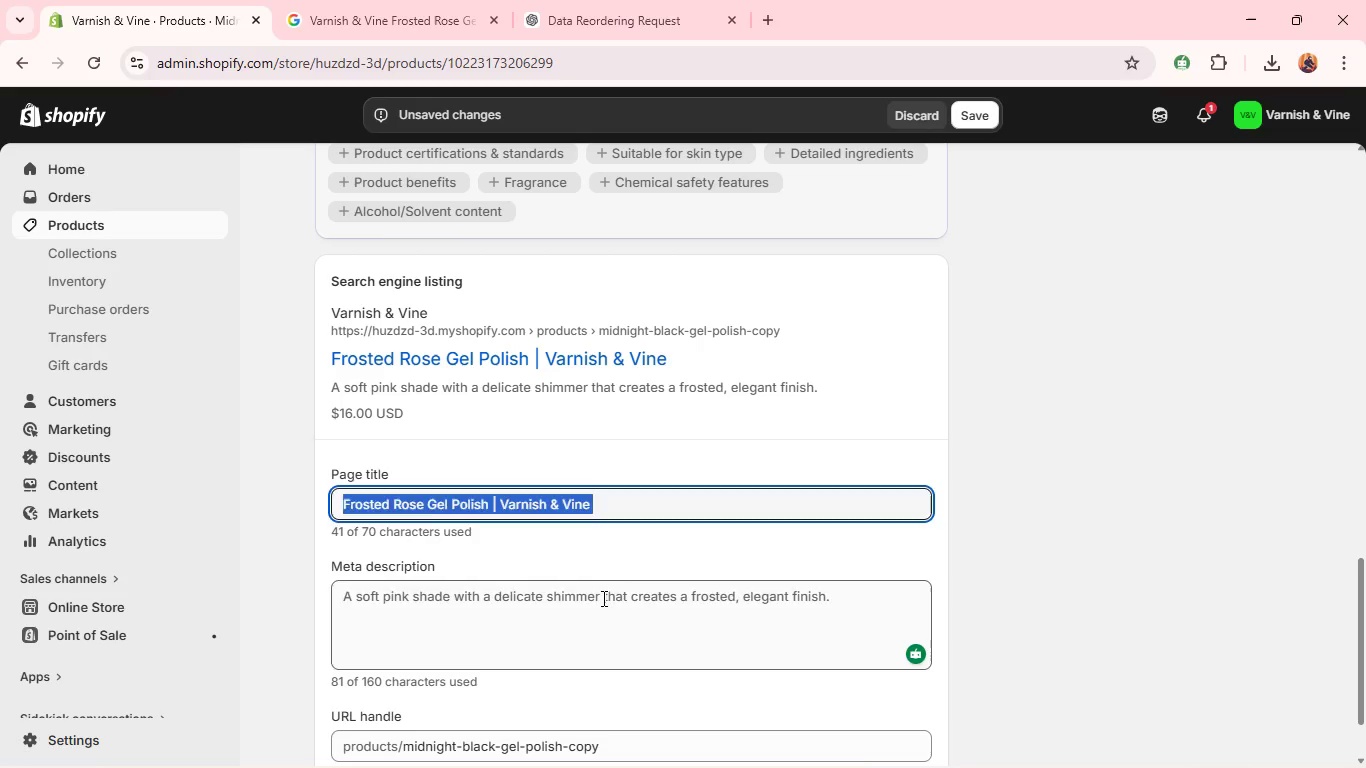 
double_click([602, 598])
 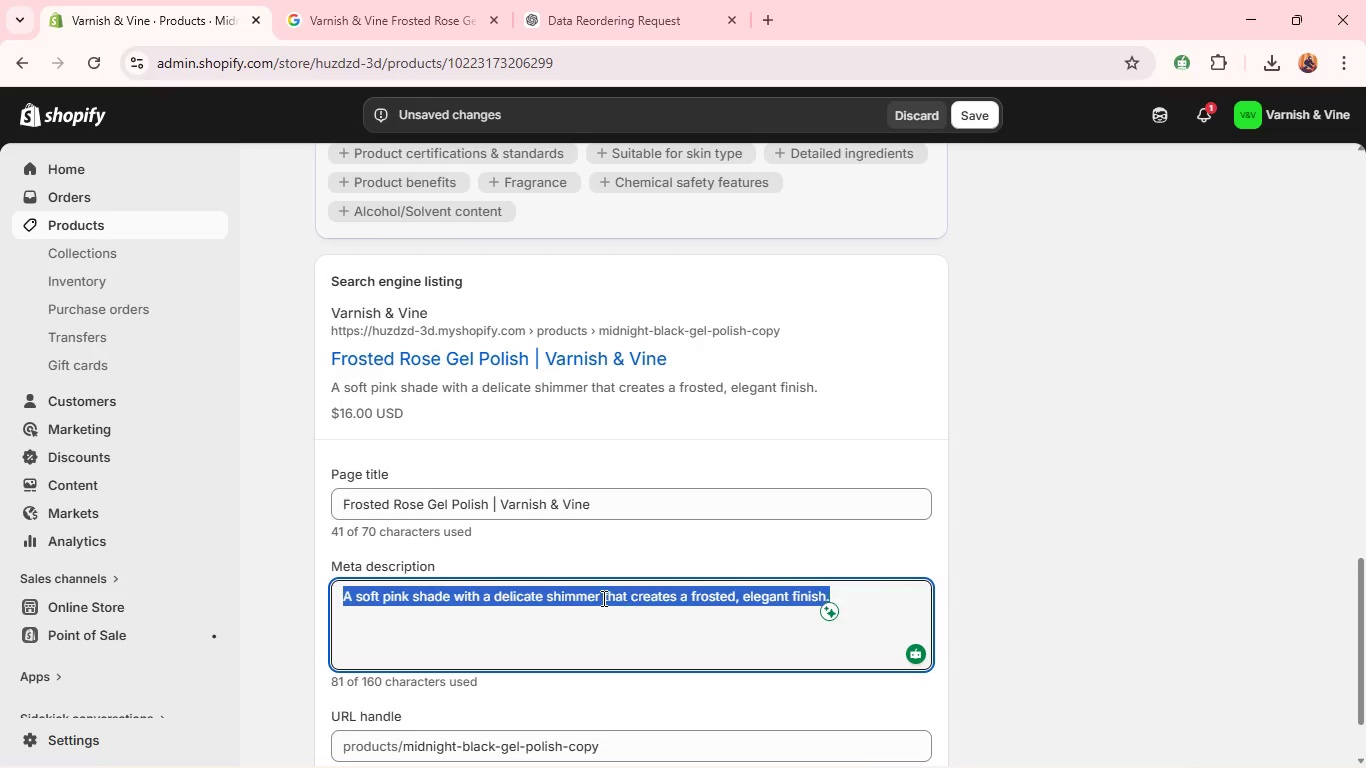 
triple_click([602, 598])
 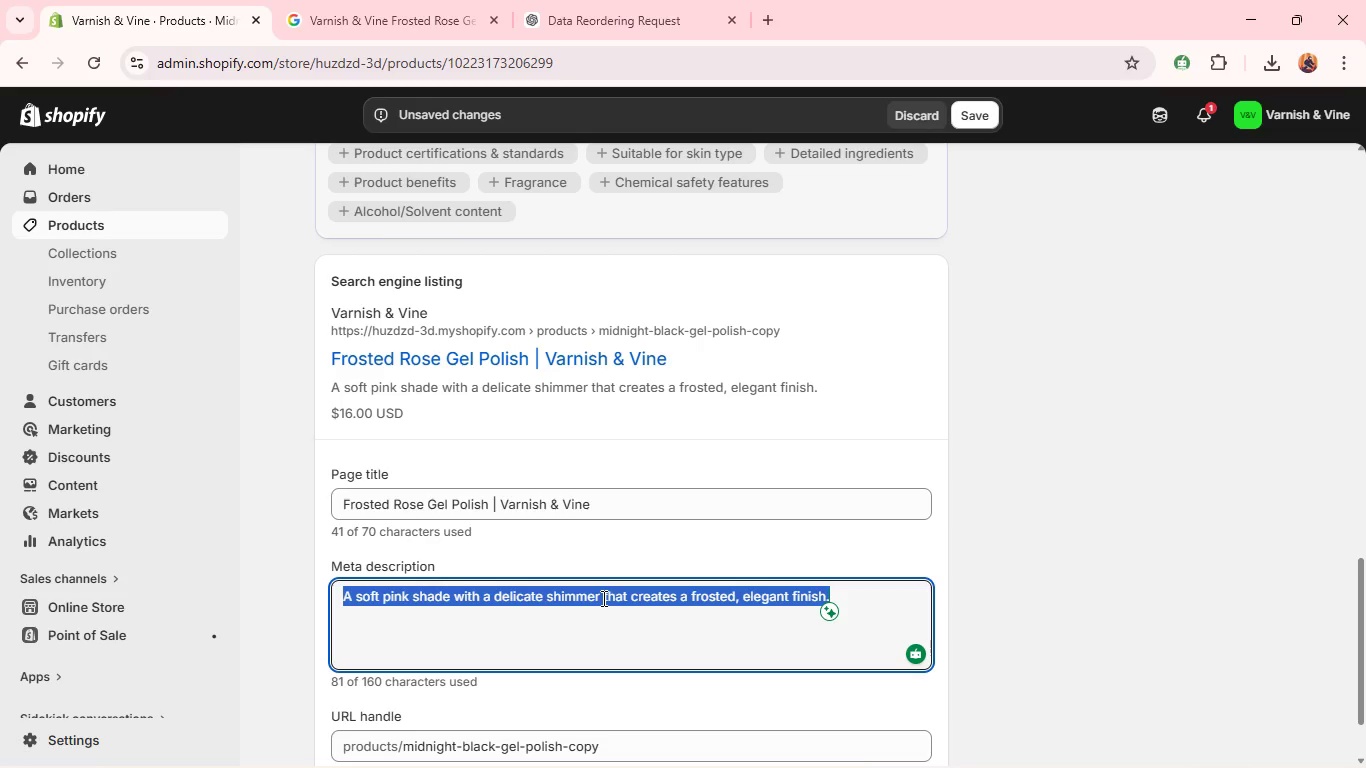 
triple_click([602, 598])
 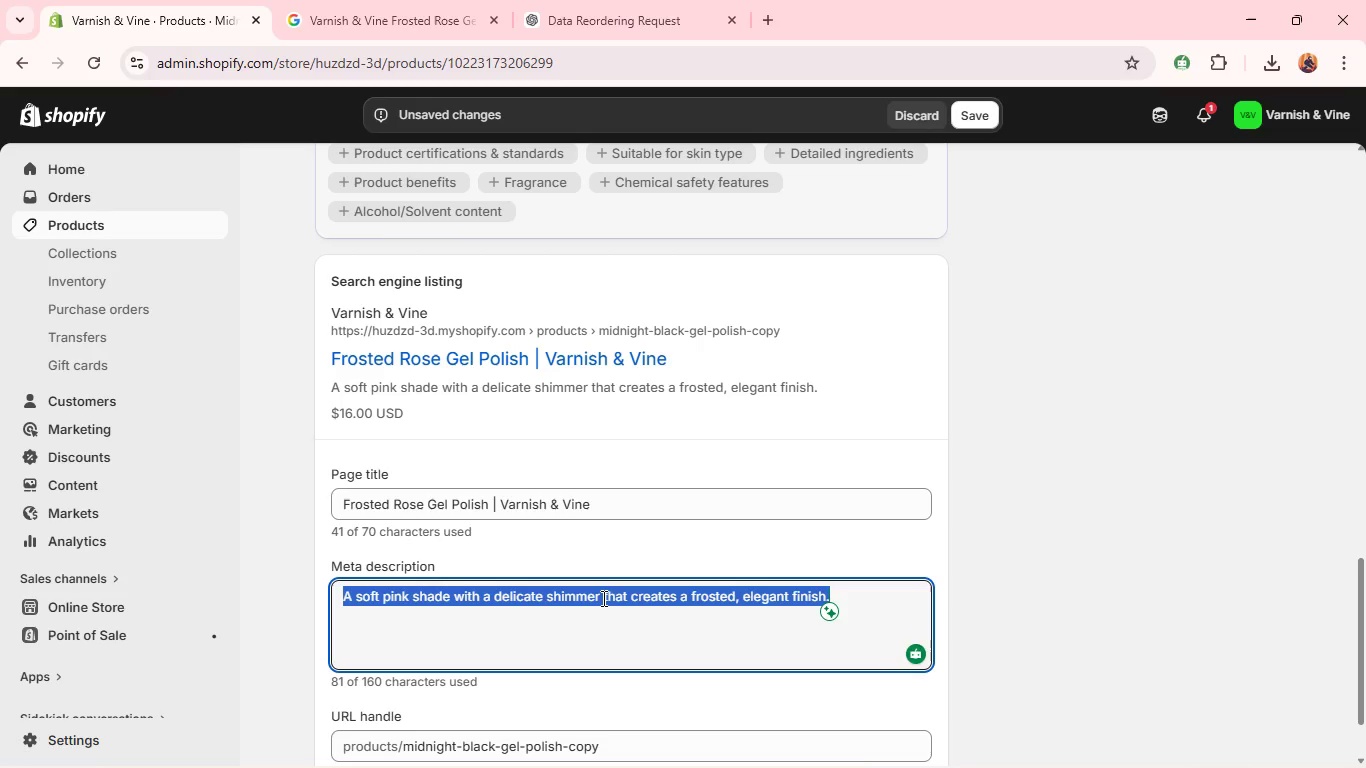 
triple_click([602, 598])
 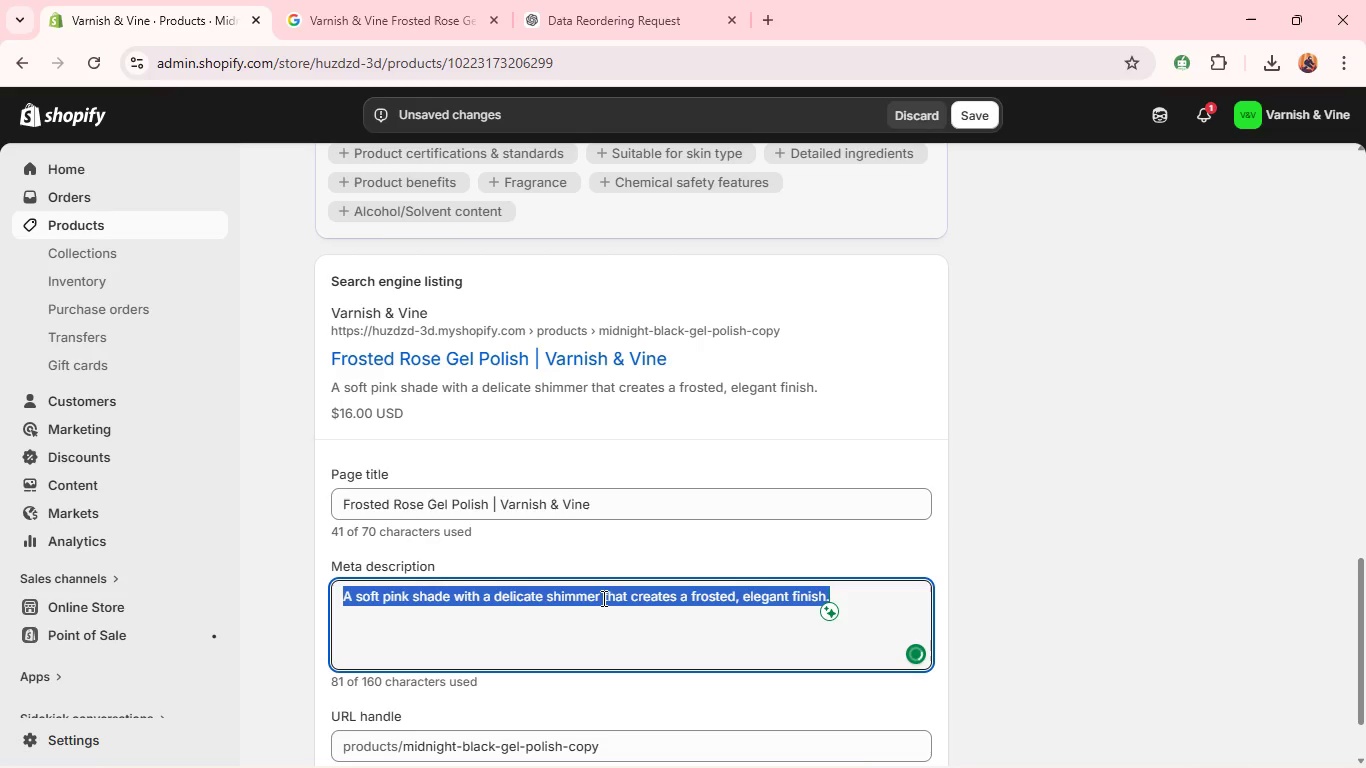 
key(Control+V)
 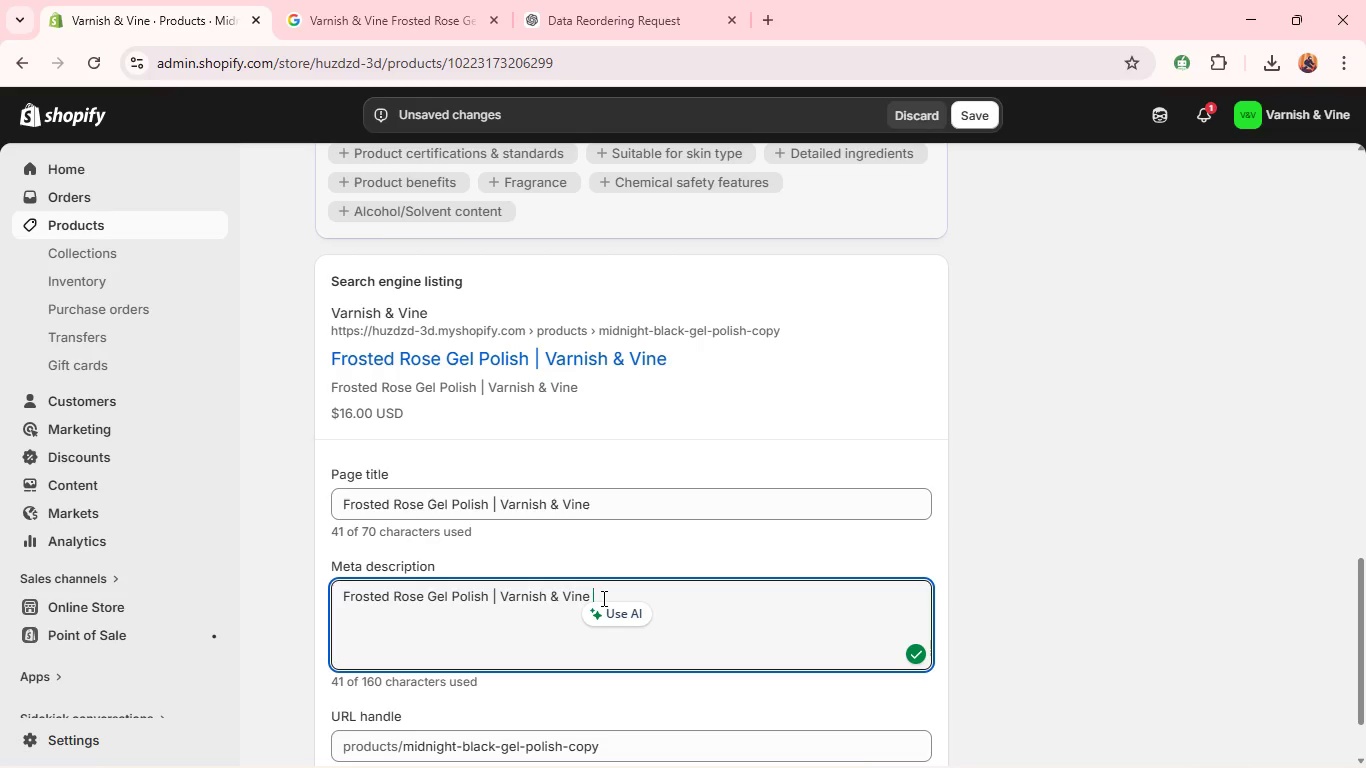 
key(Control+A)
 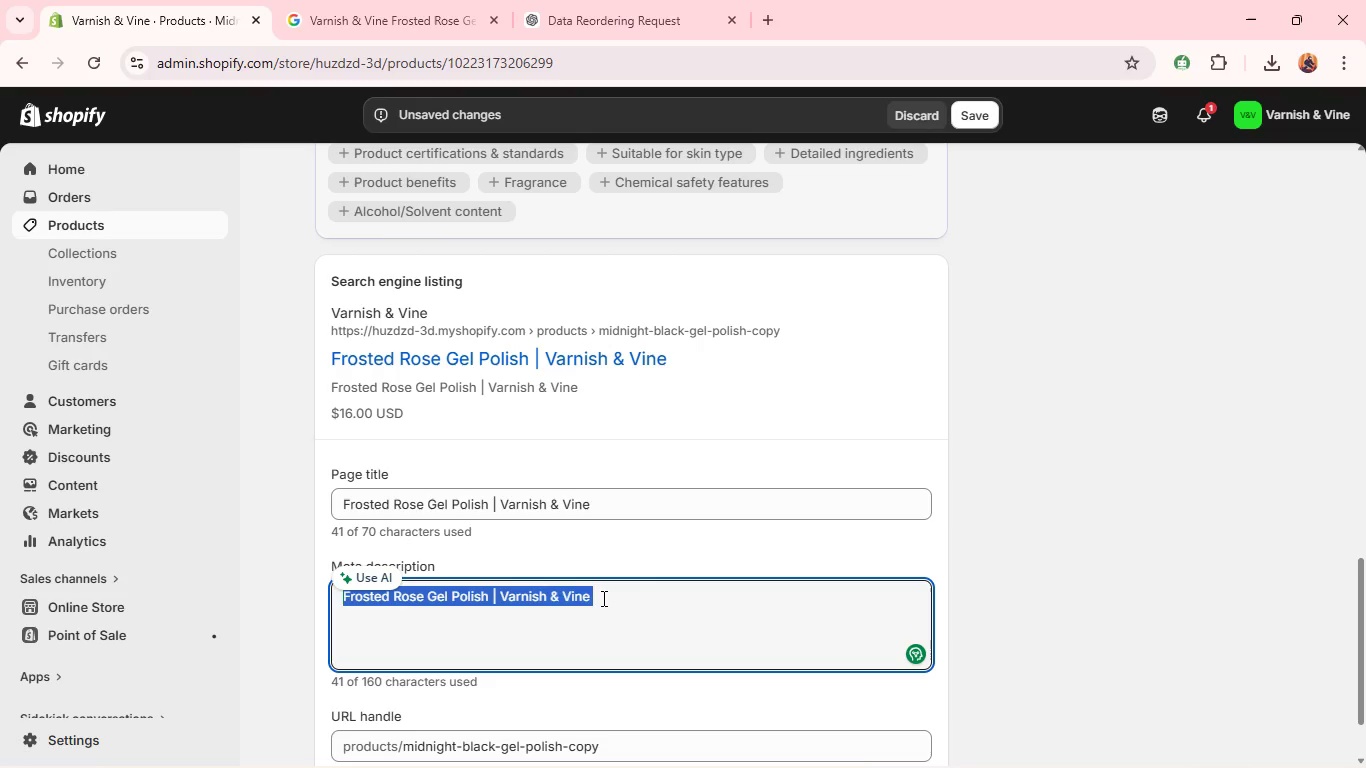 
type(Frosted Rose Polish - a soft pink shimmer for )
 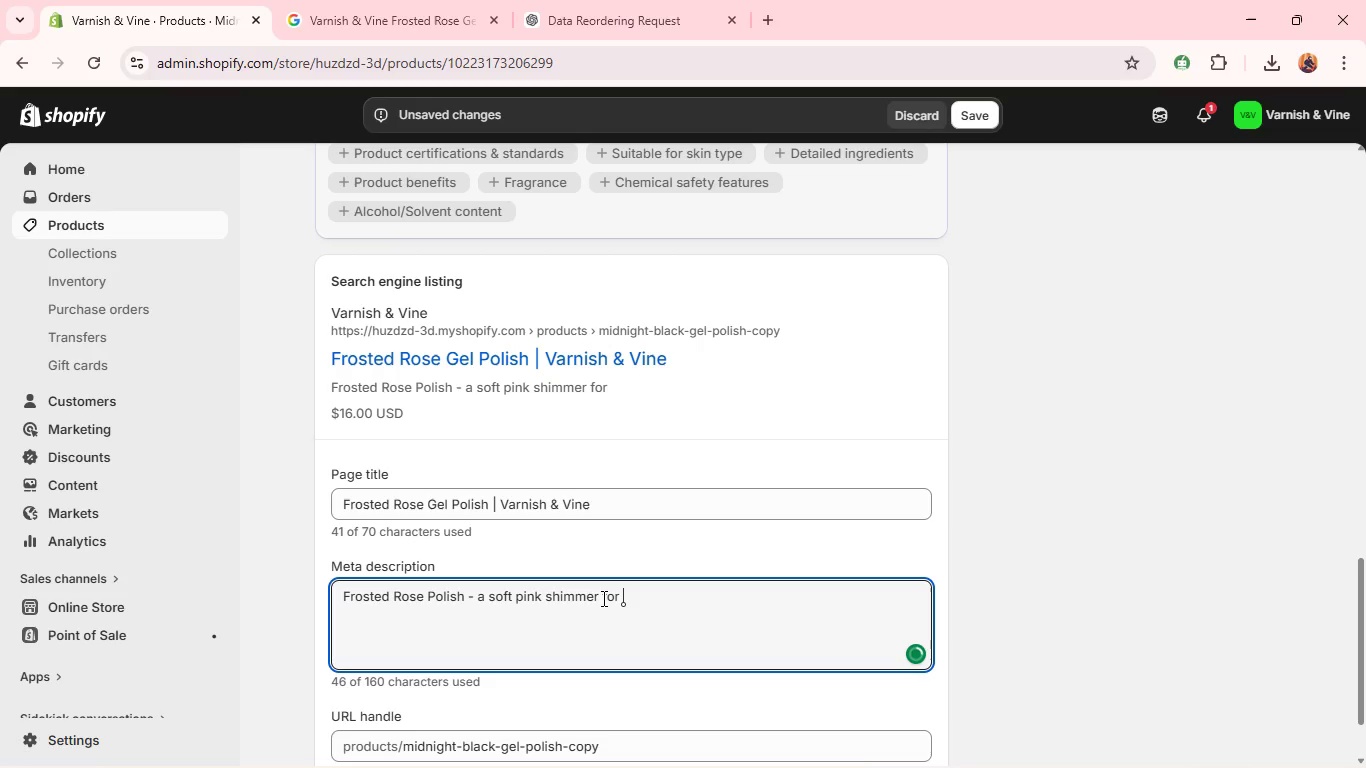 
type(elegant)
 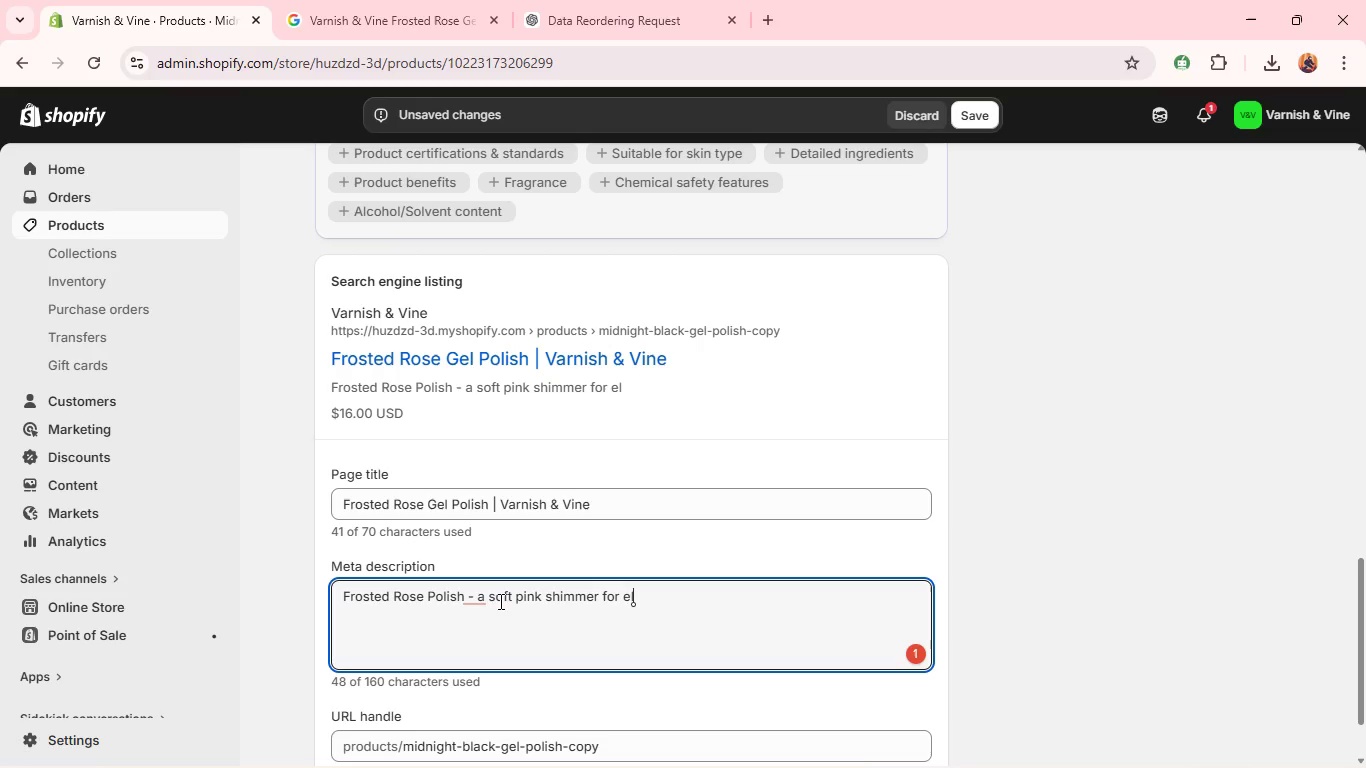 
mouse_move([481, 562])
 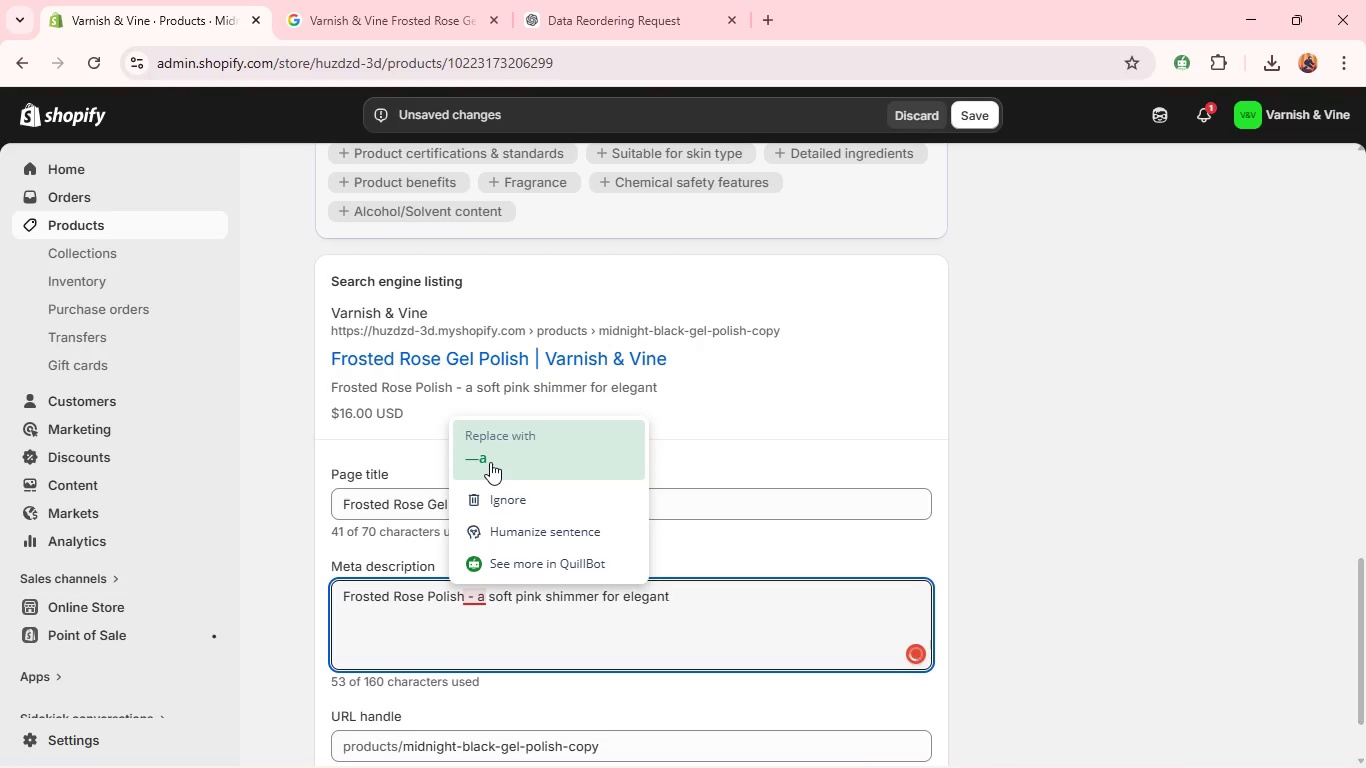 
left_click([490, 462])
 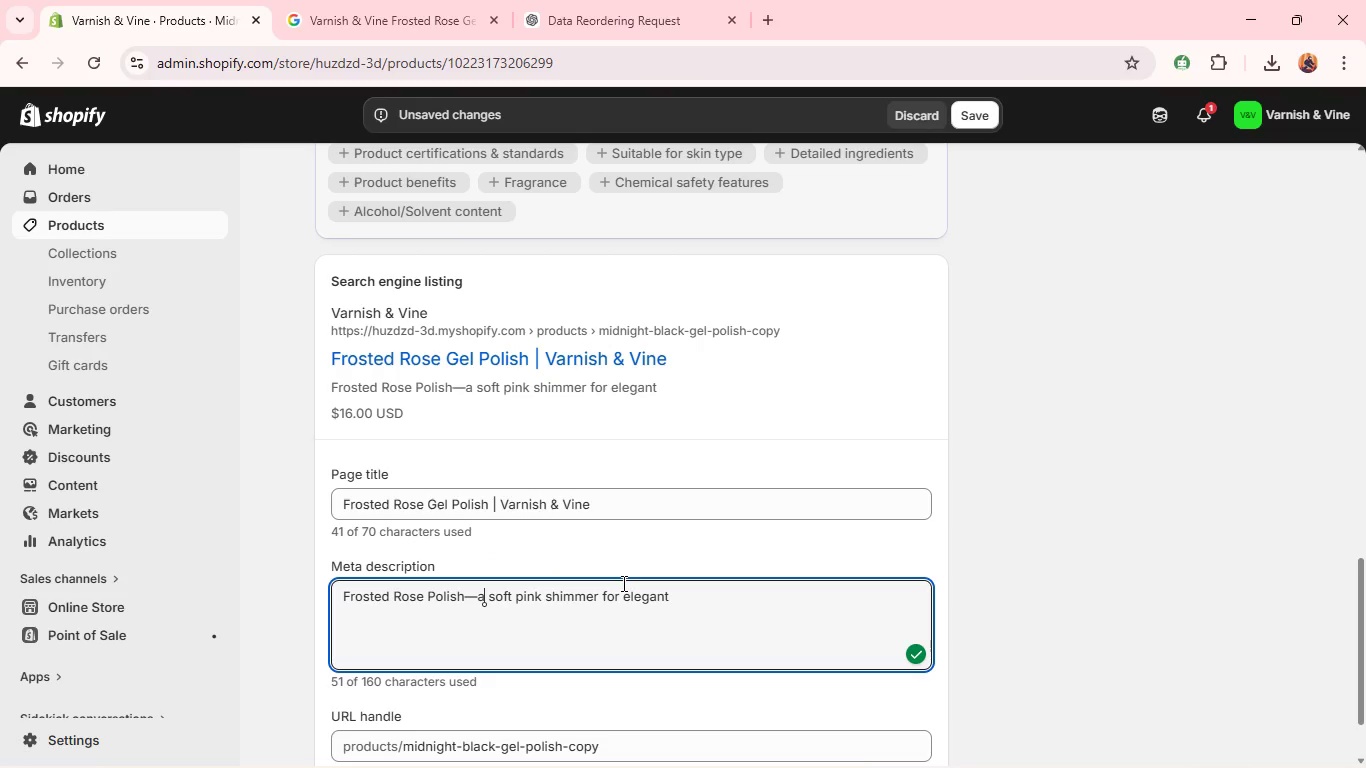 
left_click([692, 610])
 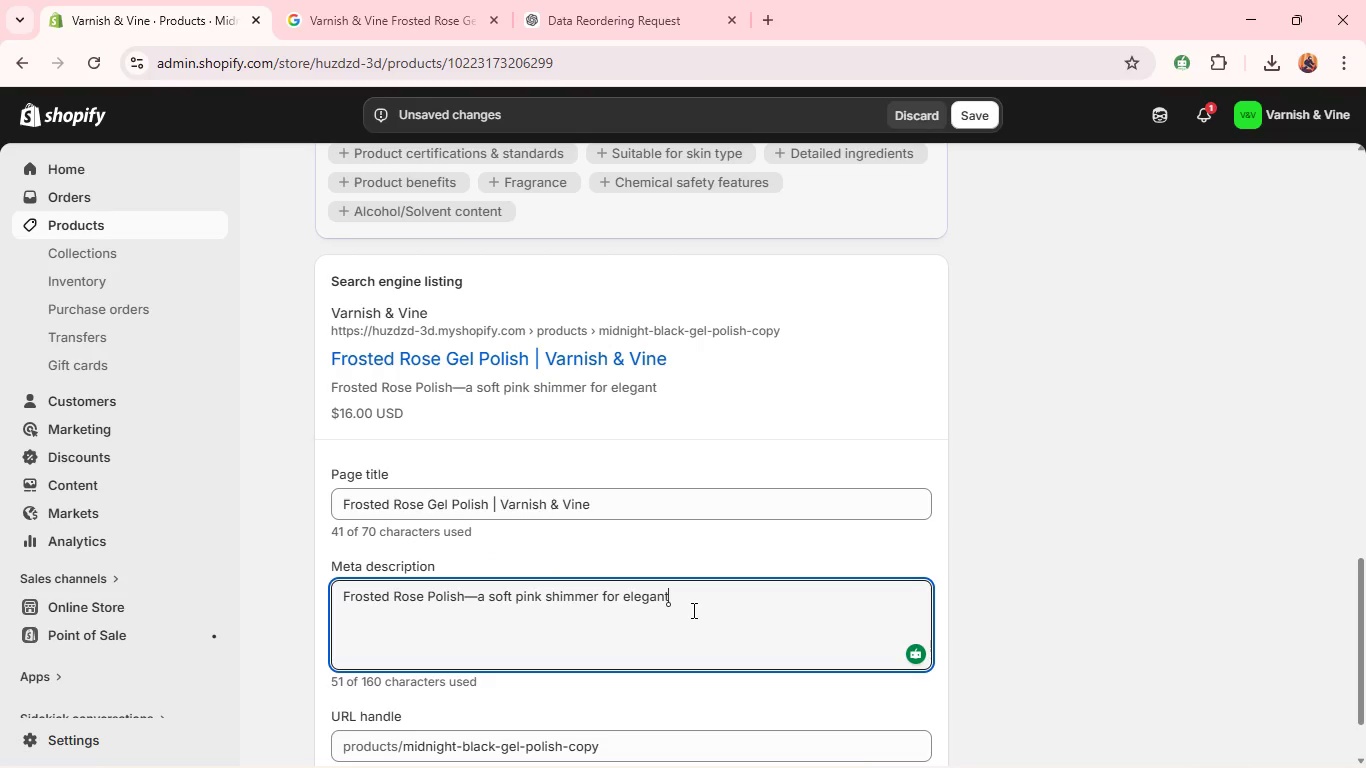 
type( winter nail designs. )
 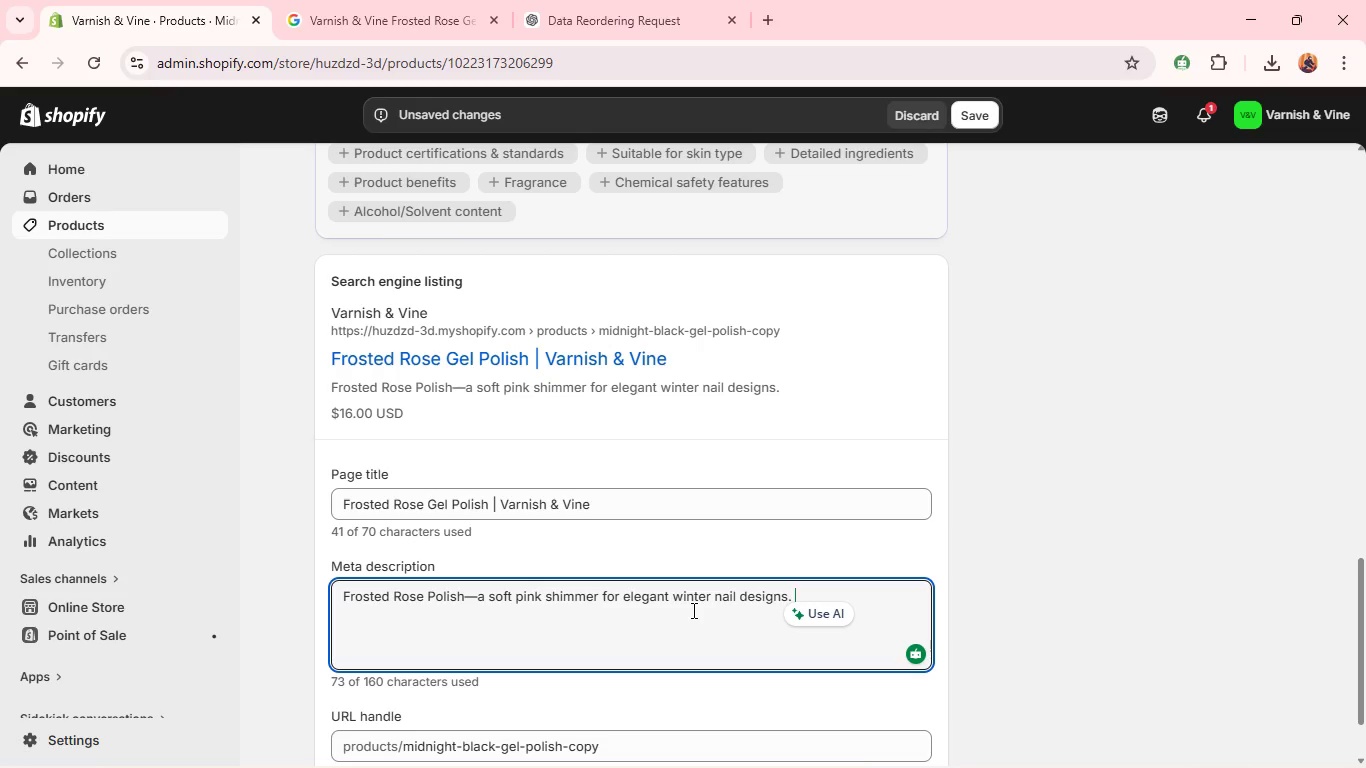 
wait(28.09)
 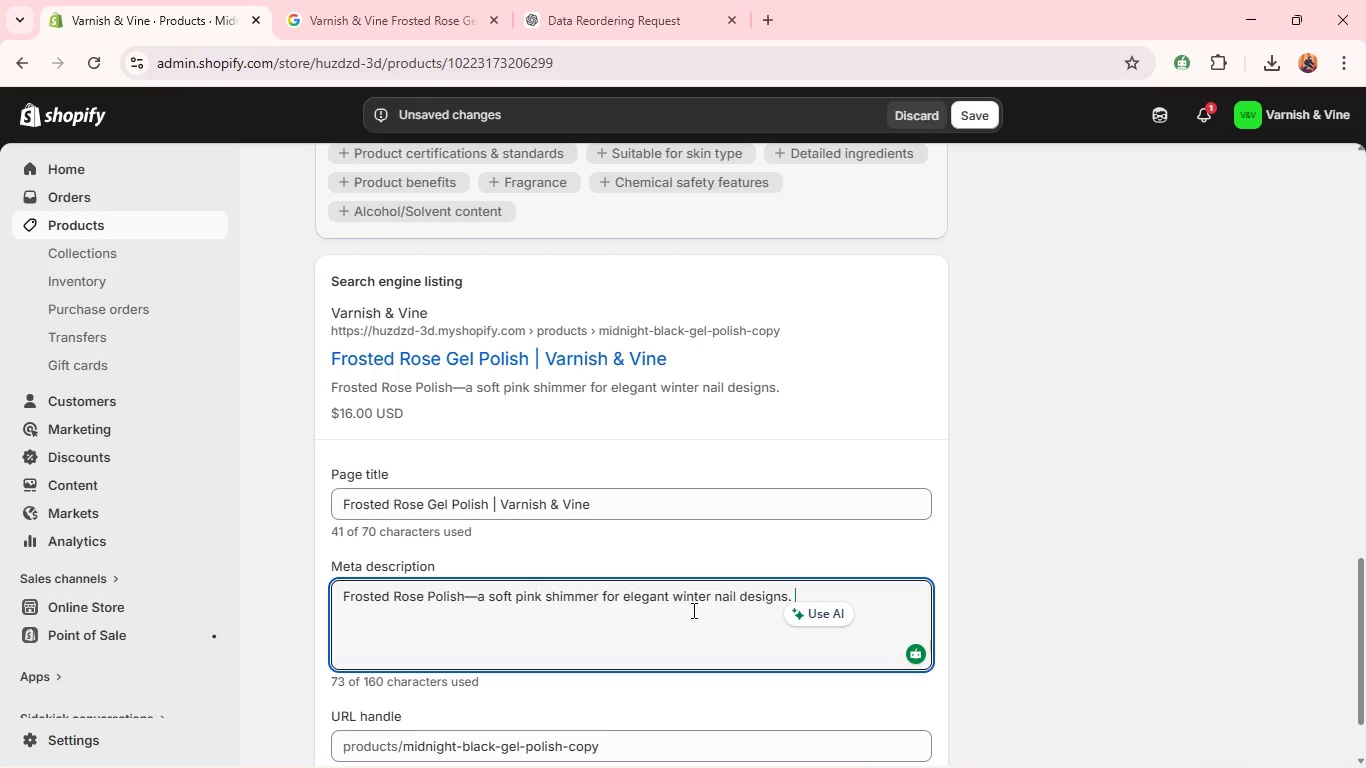 
double_click([694, 653])
 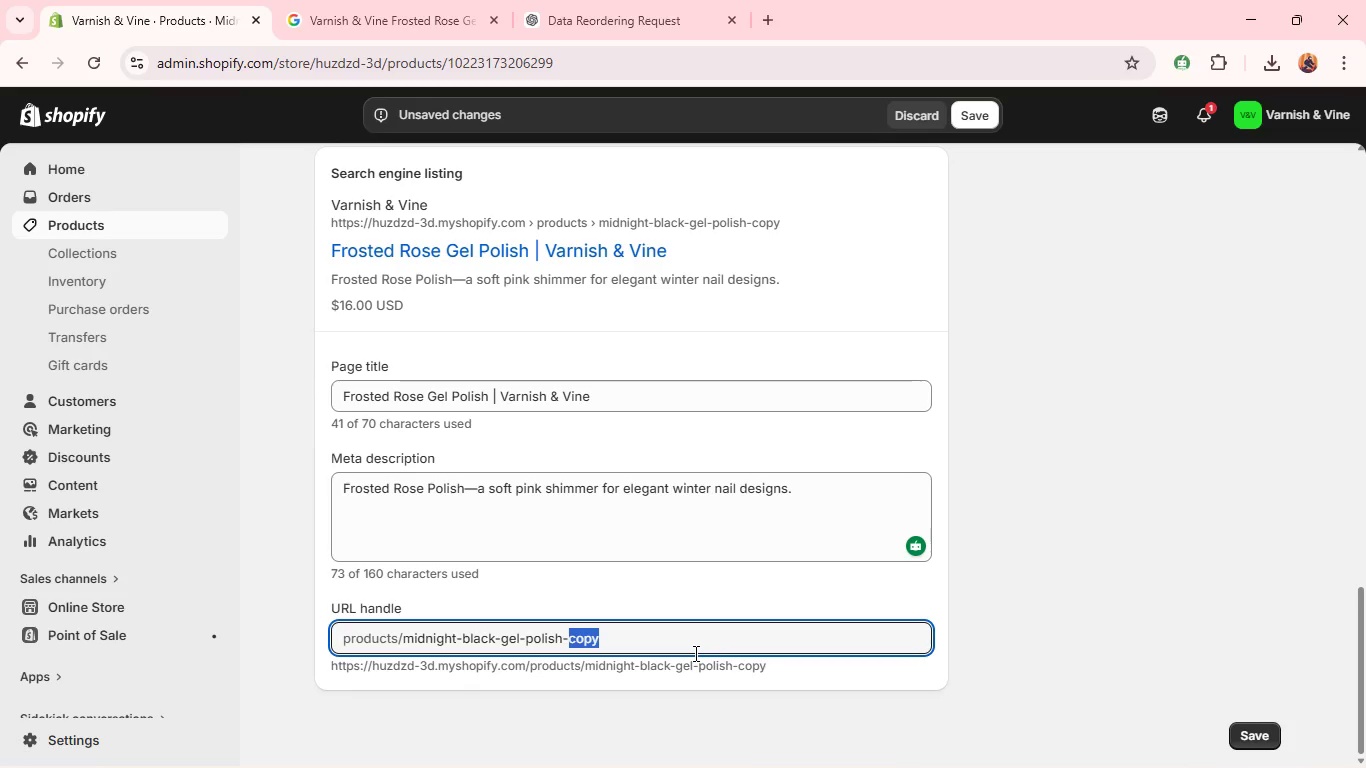 
triple_click([694, 653])
 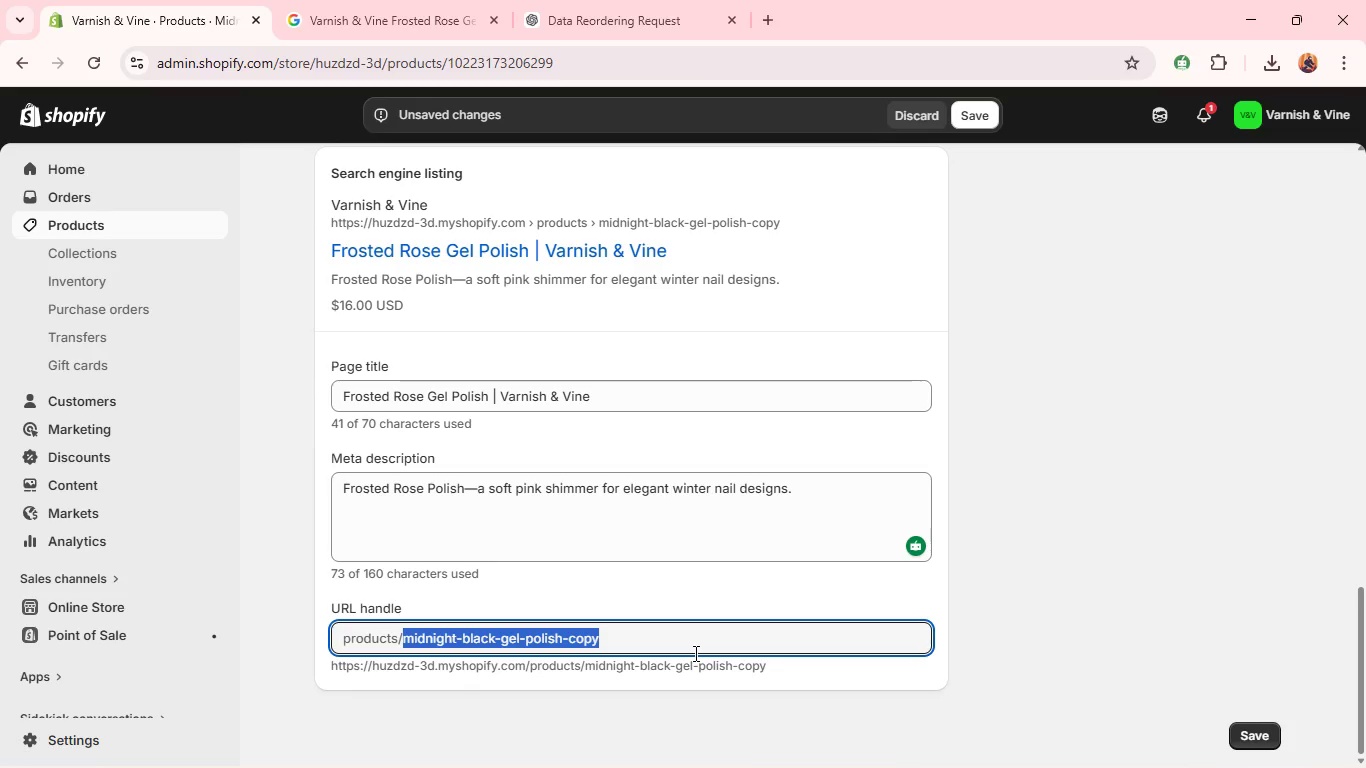 
key(Backspace)
 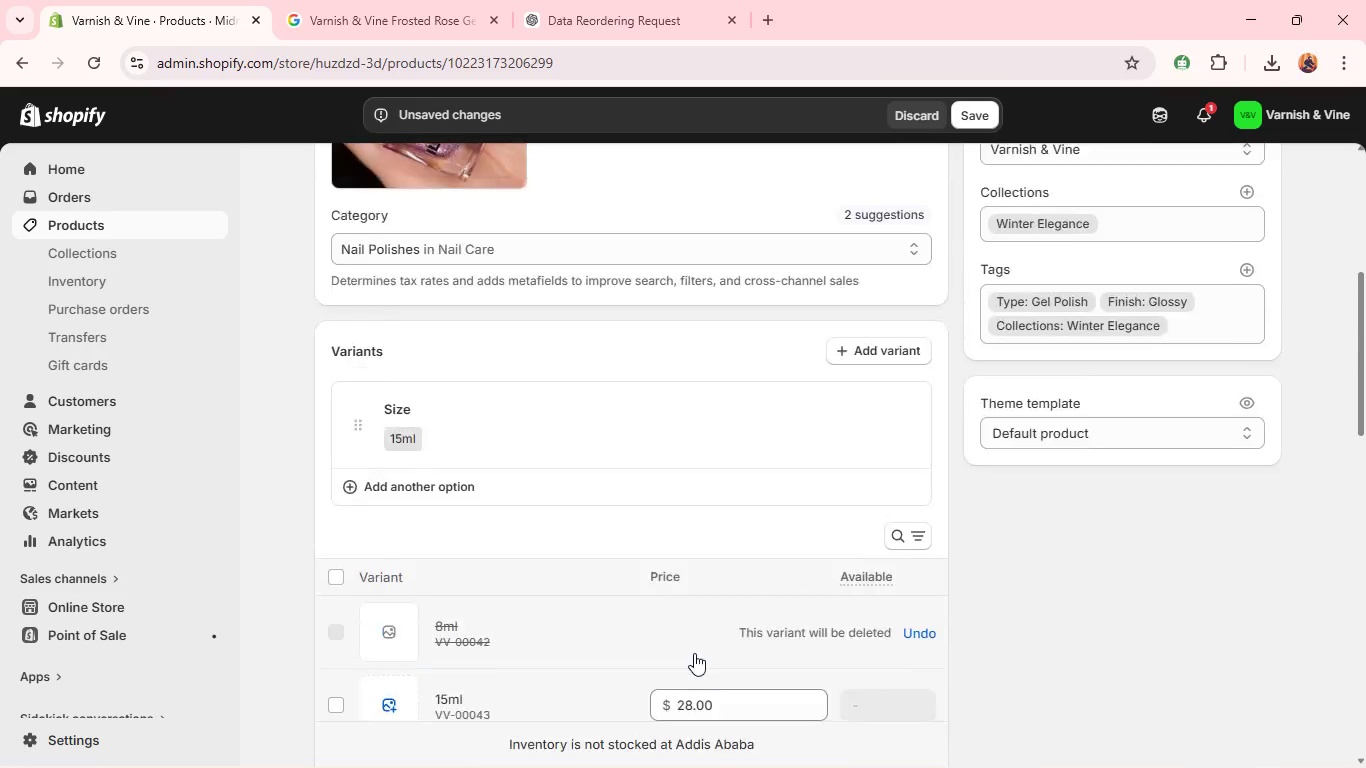 
wait(8.05)
 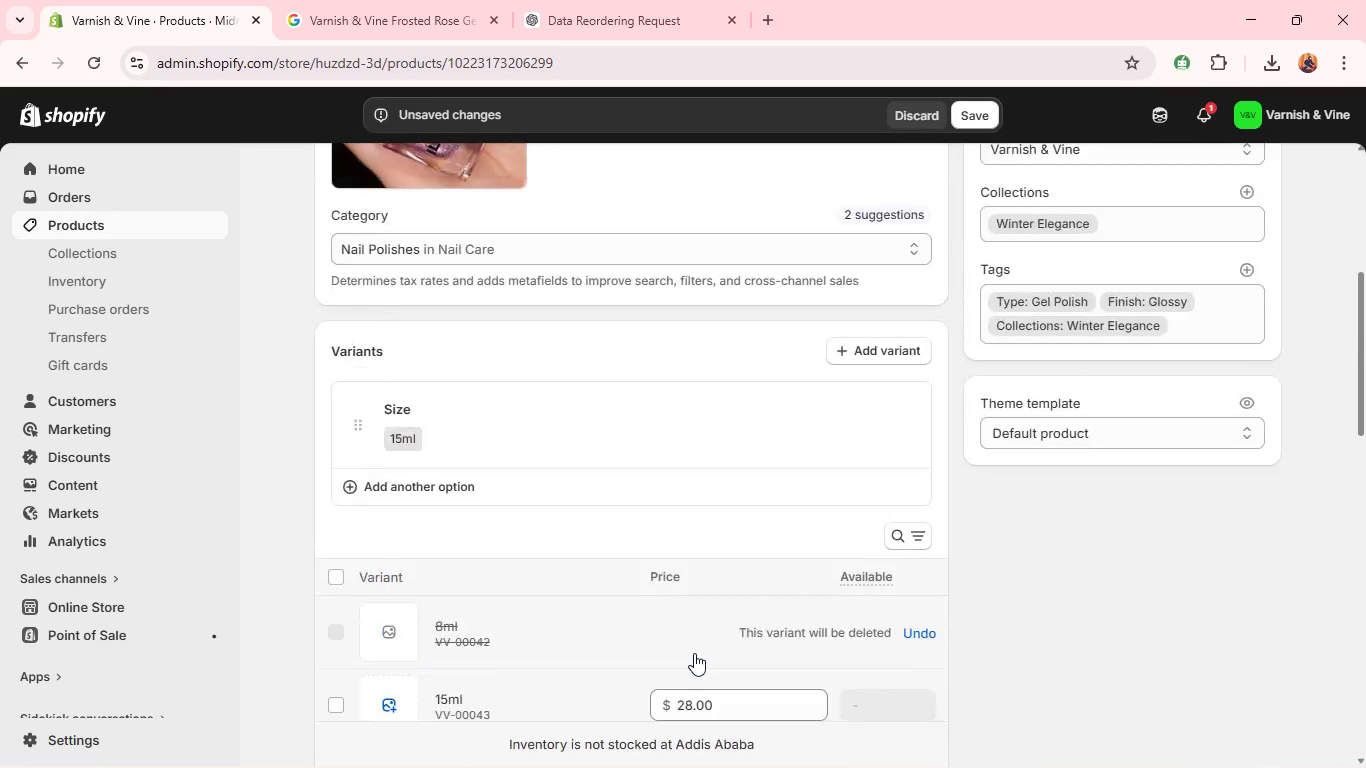 
left_click([1186, 443])
 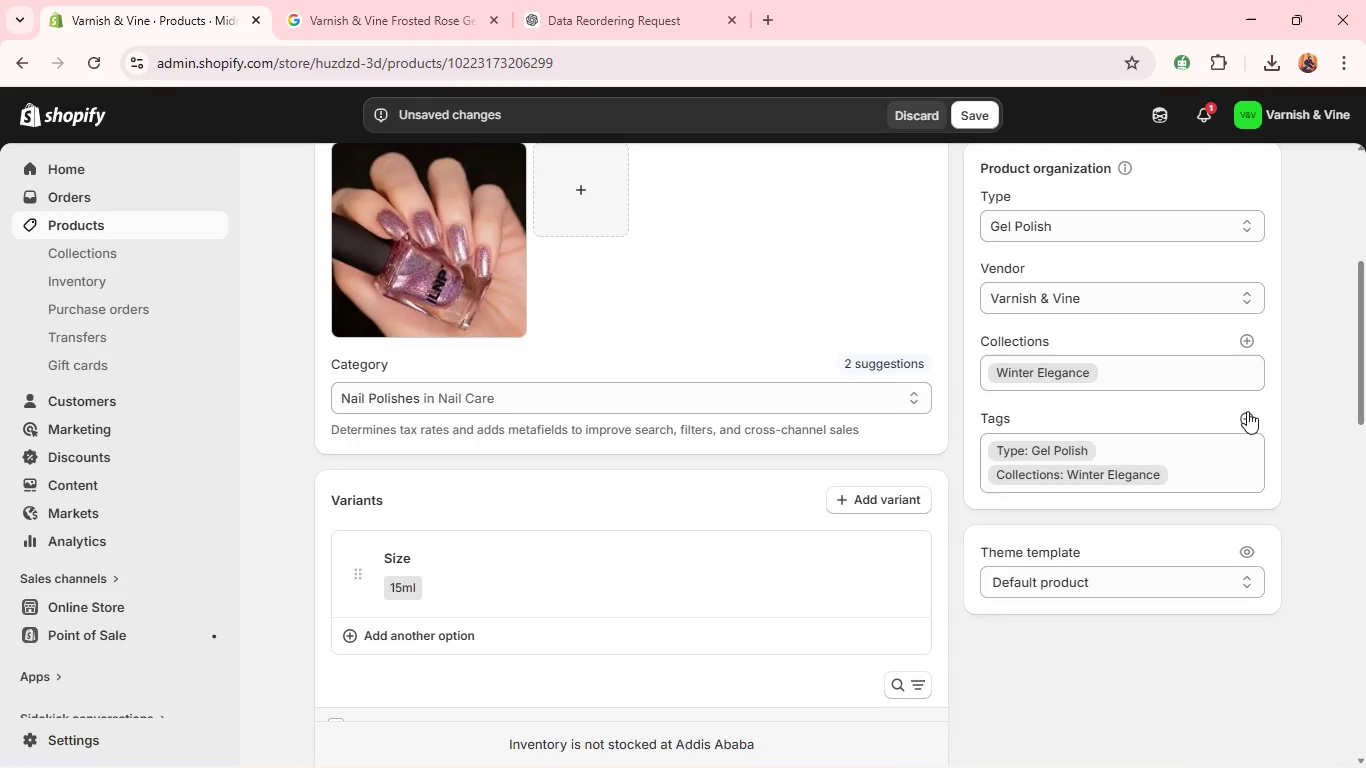 
left_click([1244, 416])
 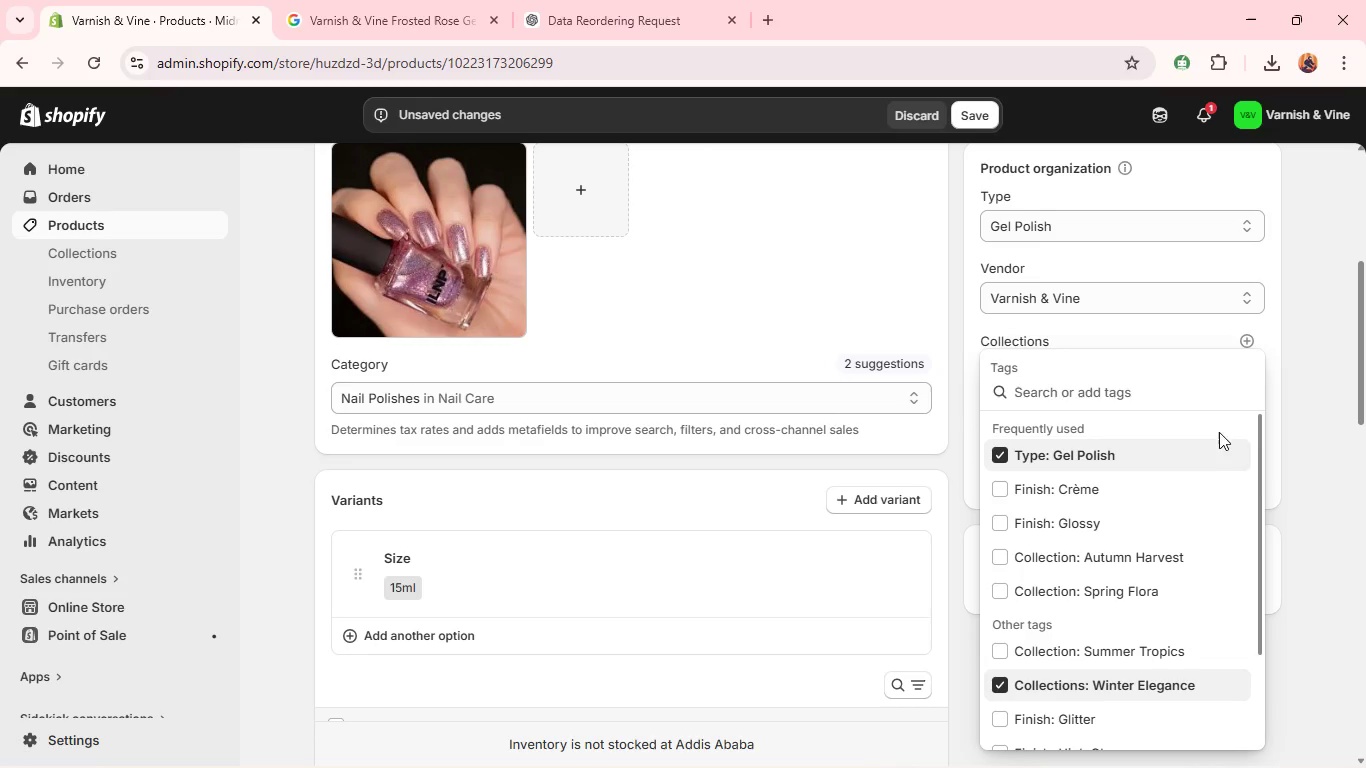 
mouse_move([1188, 534])
 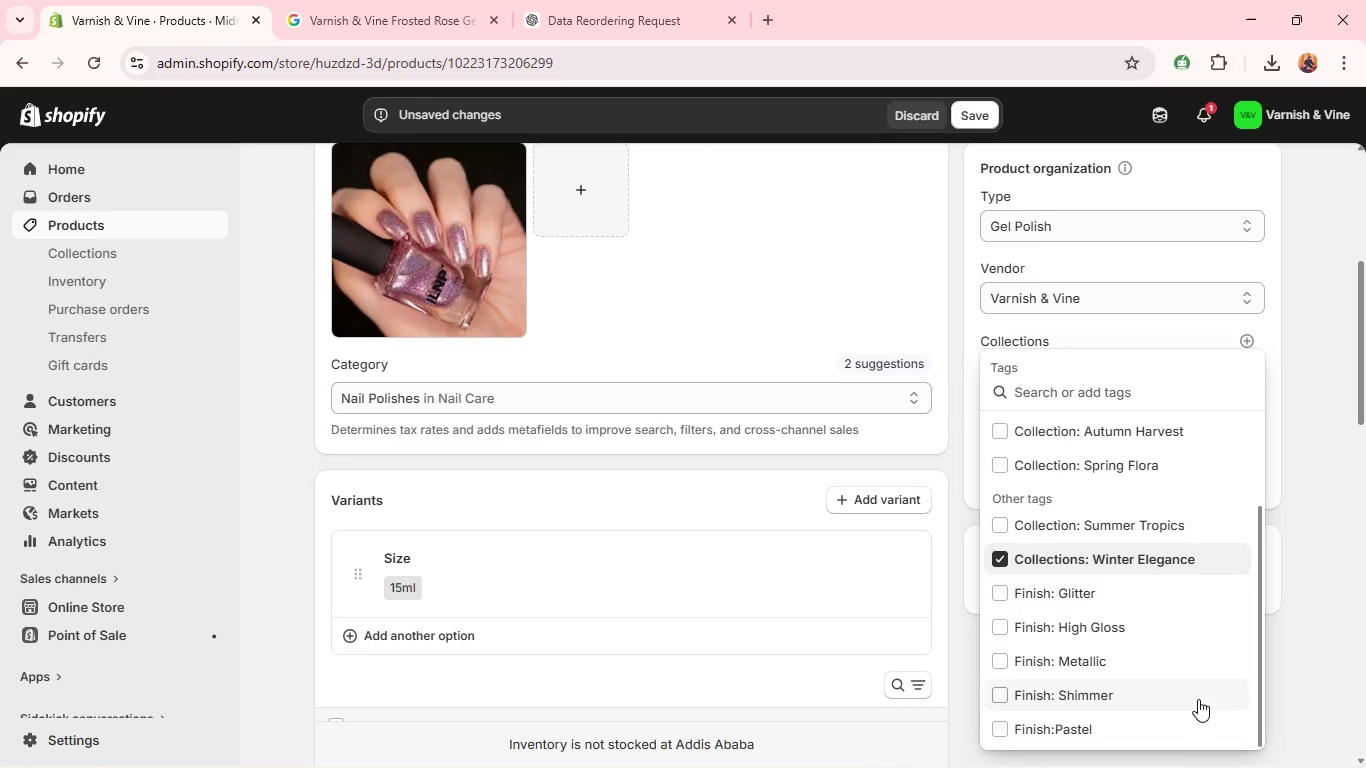 
left_click([1198, 699])
 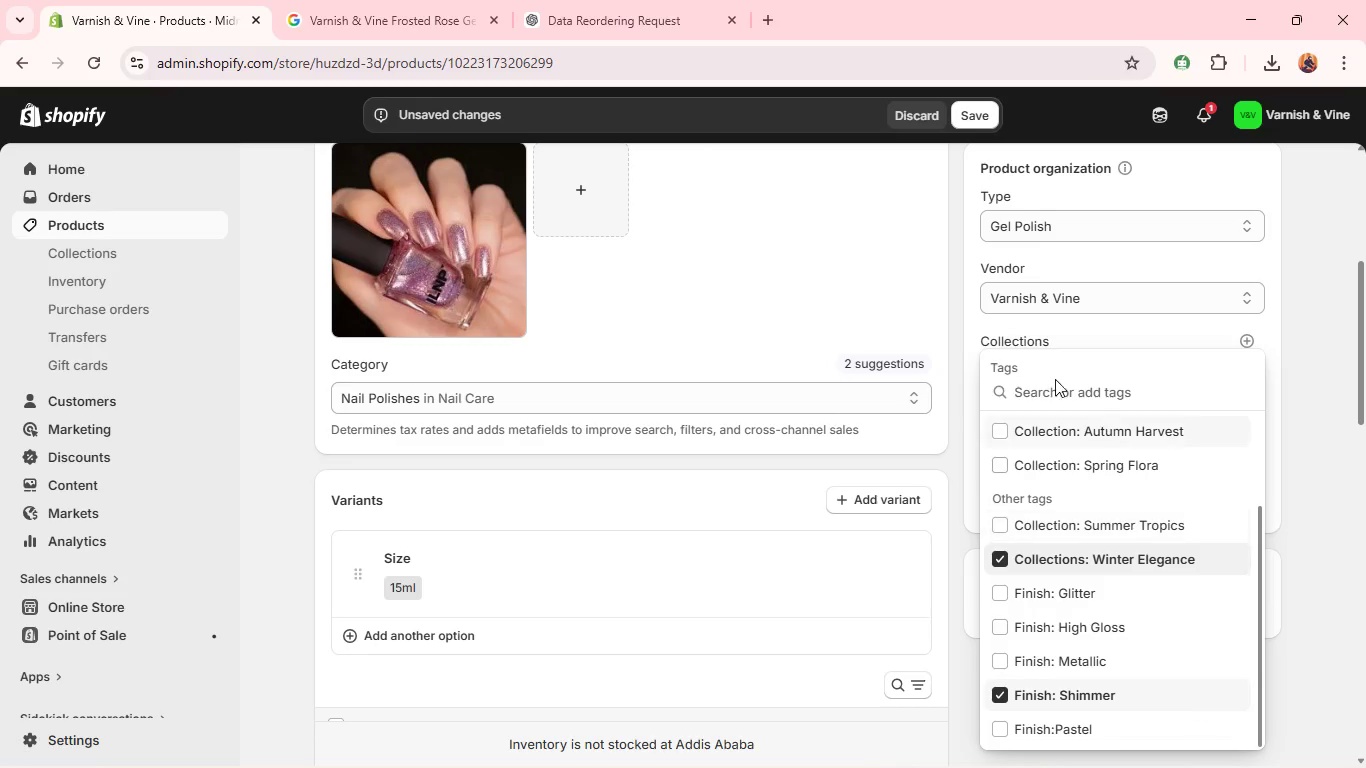 
mouse_move([893, 270])
 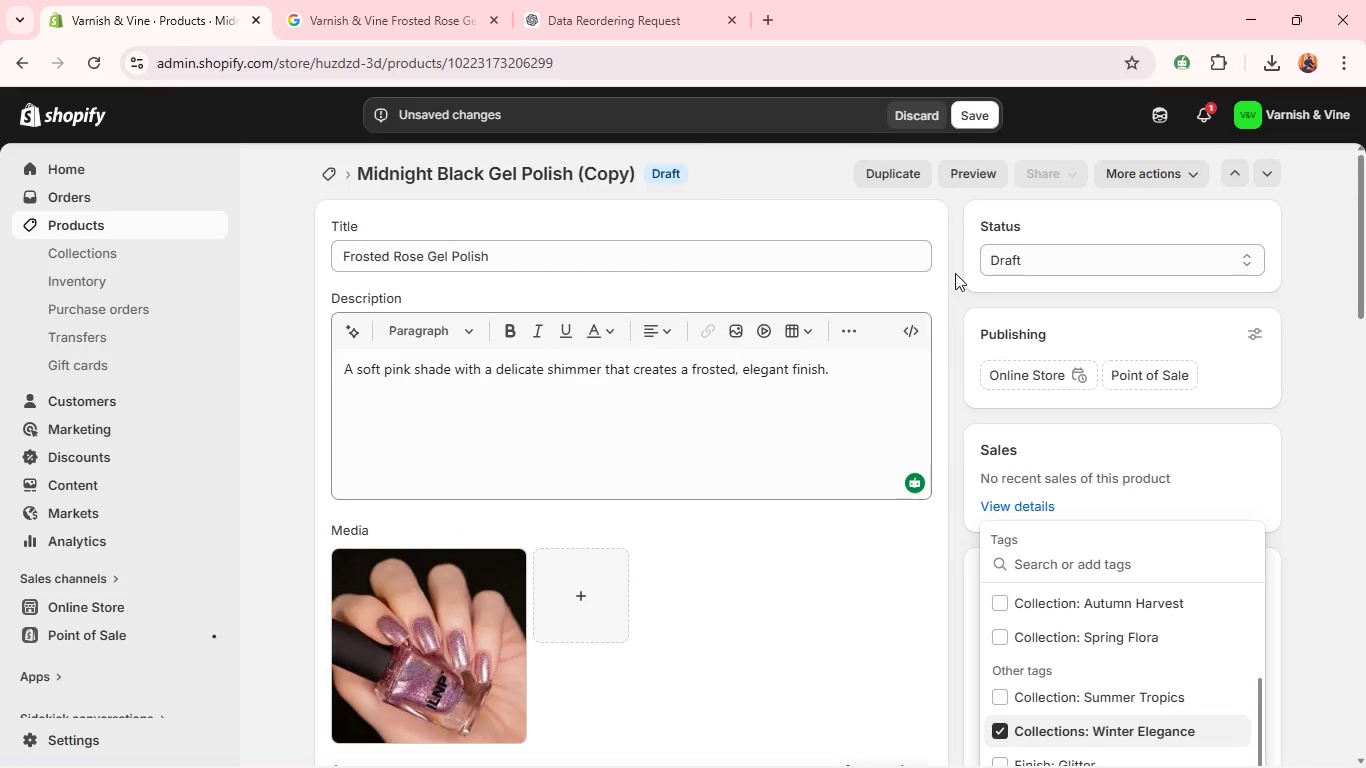 
left_click([955, 273])
 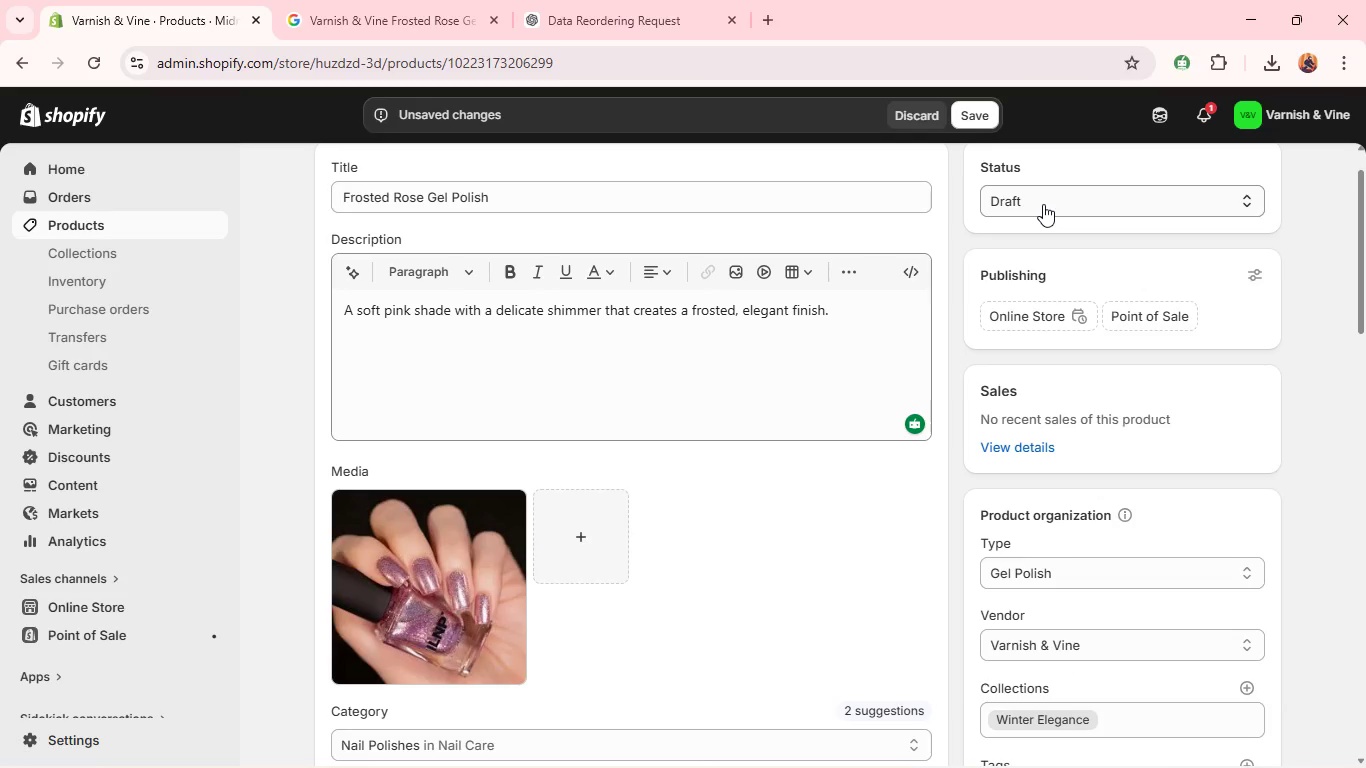 
wait(5.12)
 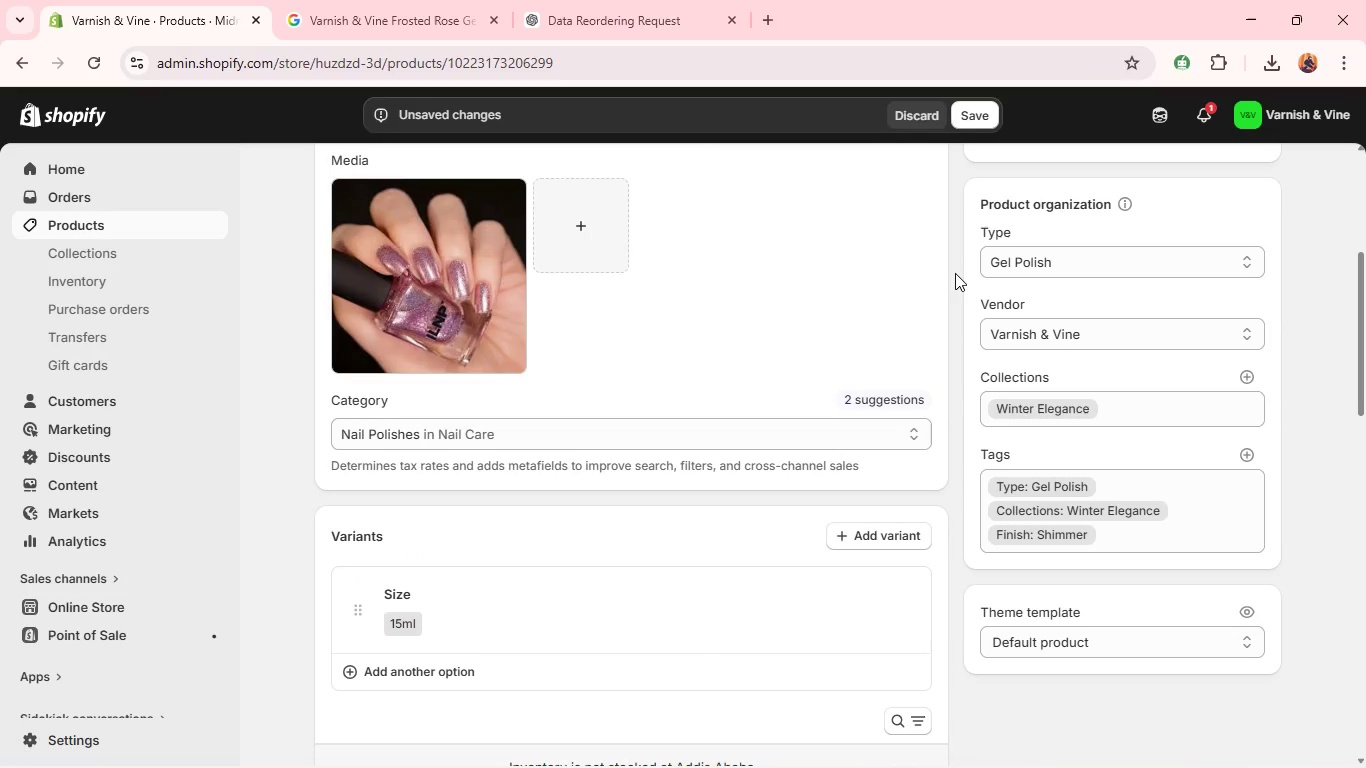 
left_click([1046, 204])
 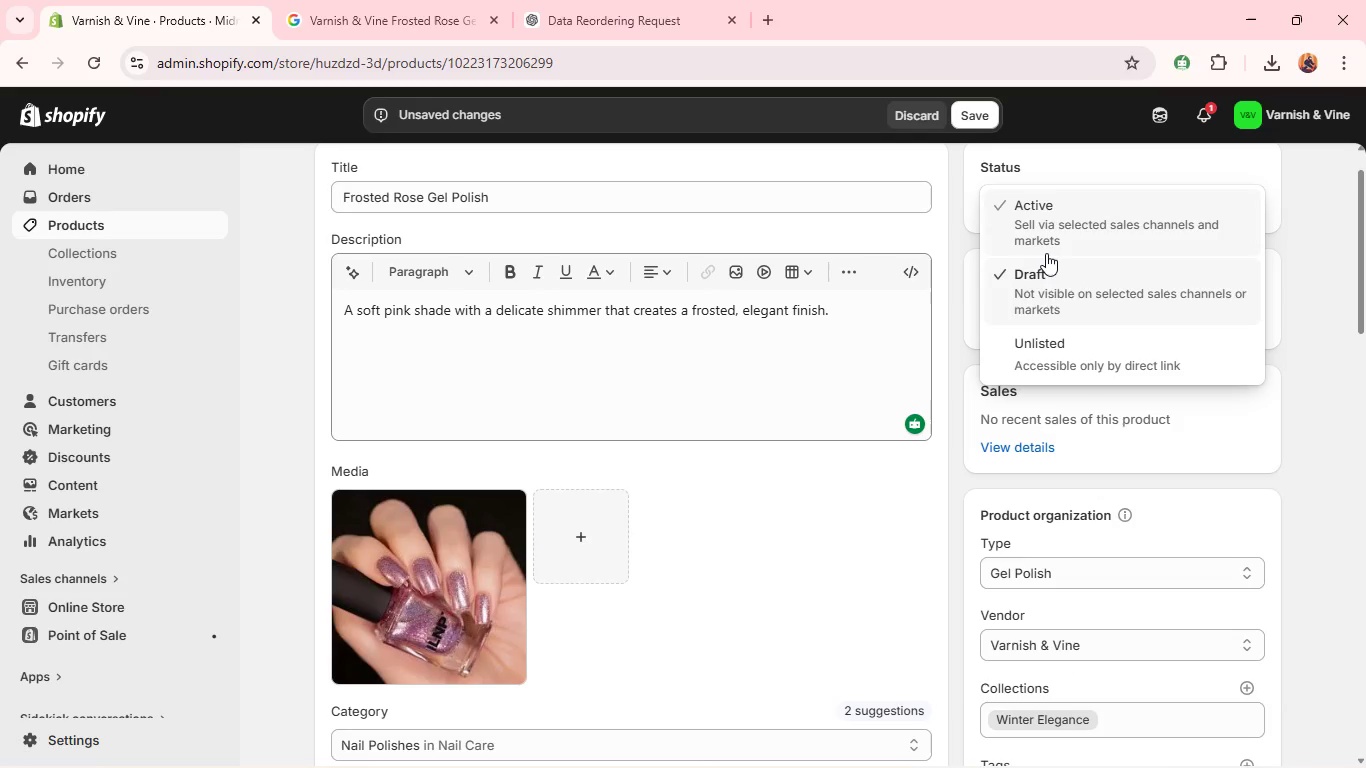 
left_click([1046, 253])
 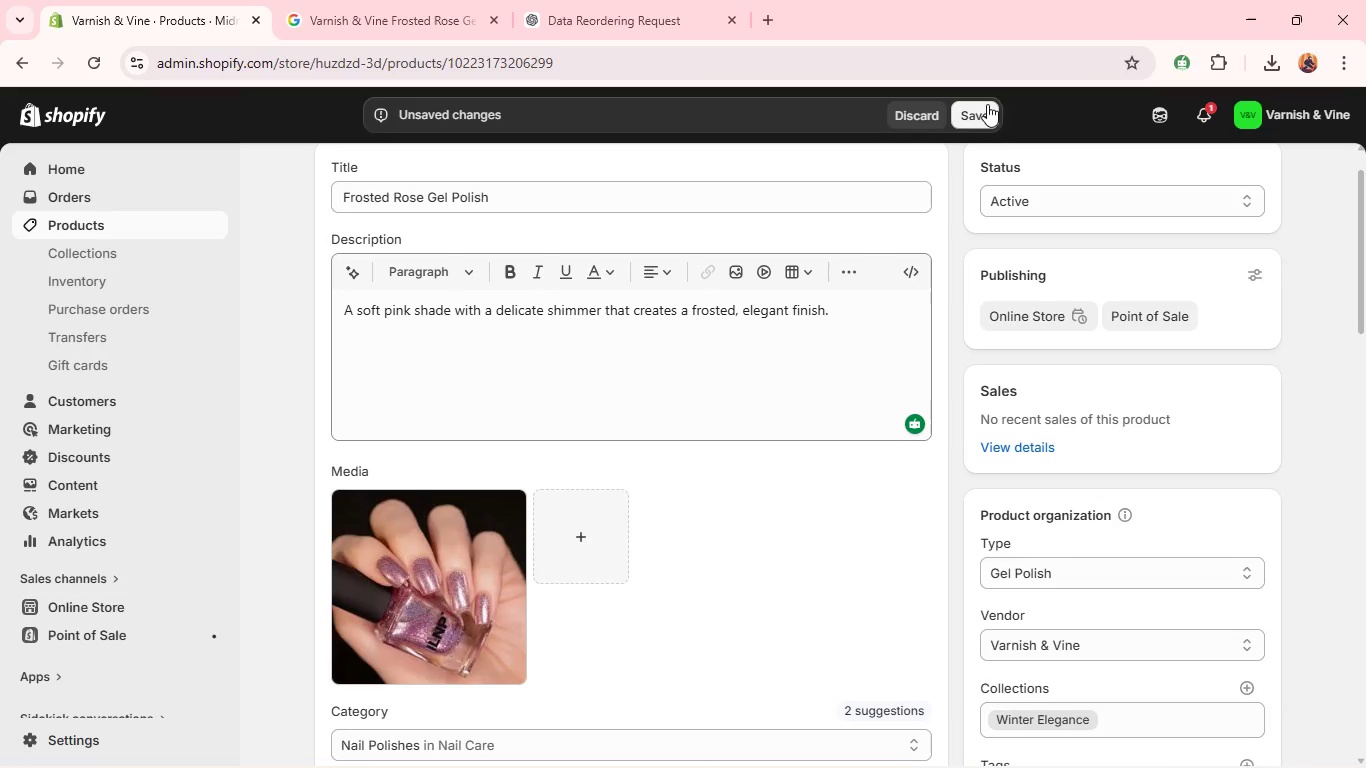 
left_click([976, 108])
 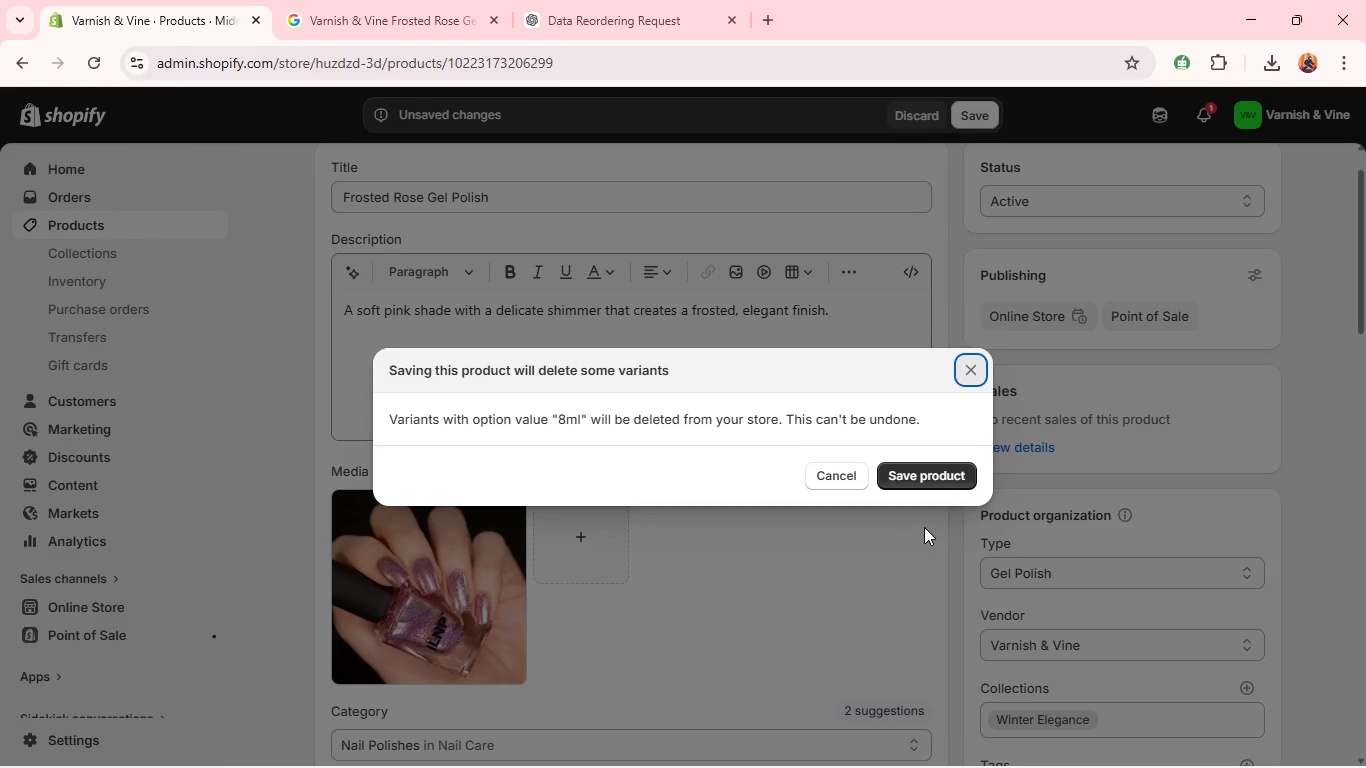 
left_click_drag(start_coordinate=[934, 459], to_coordinate=[930, 474])
 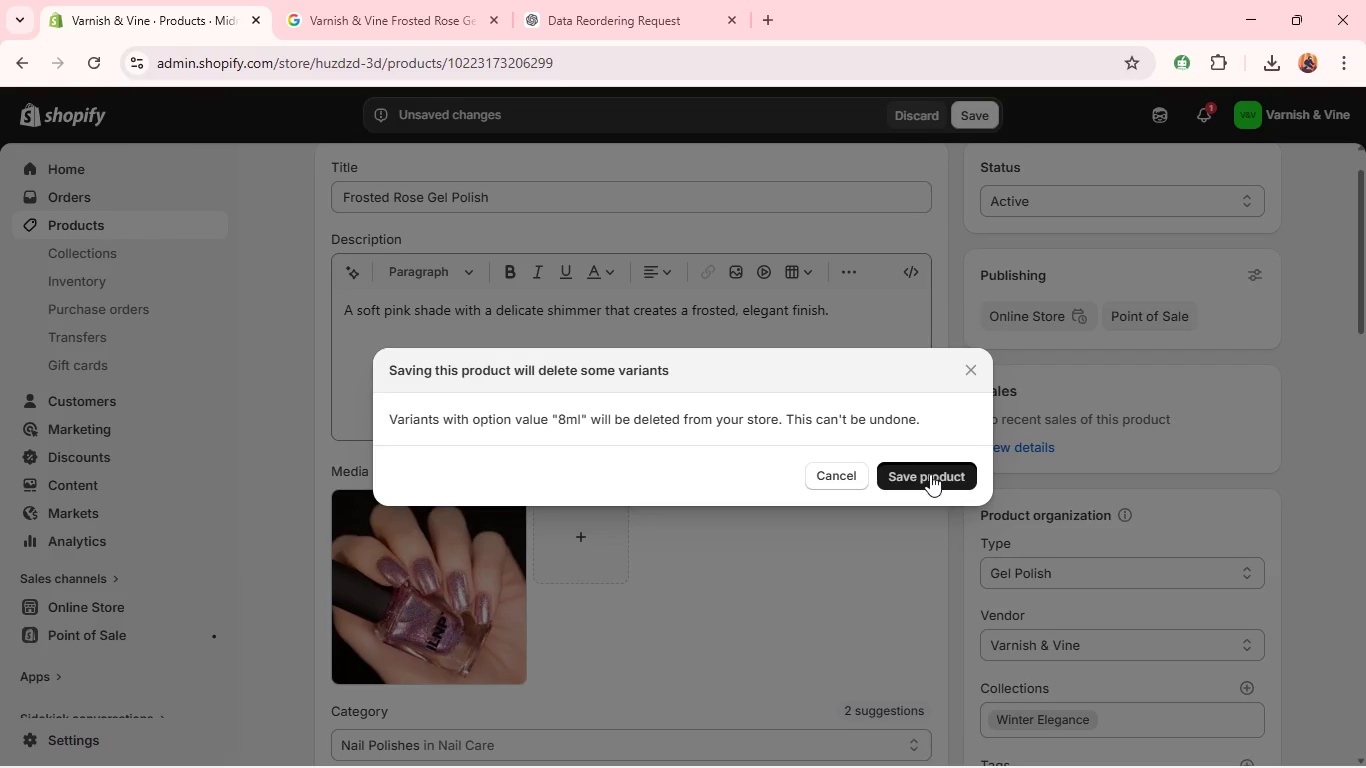 
left_click([930, 474])
 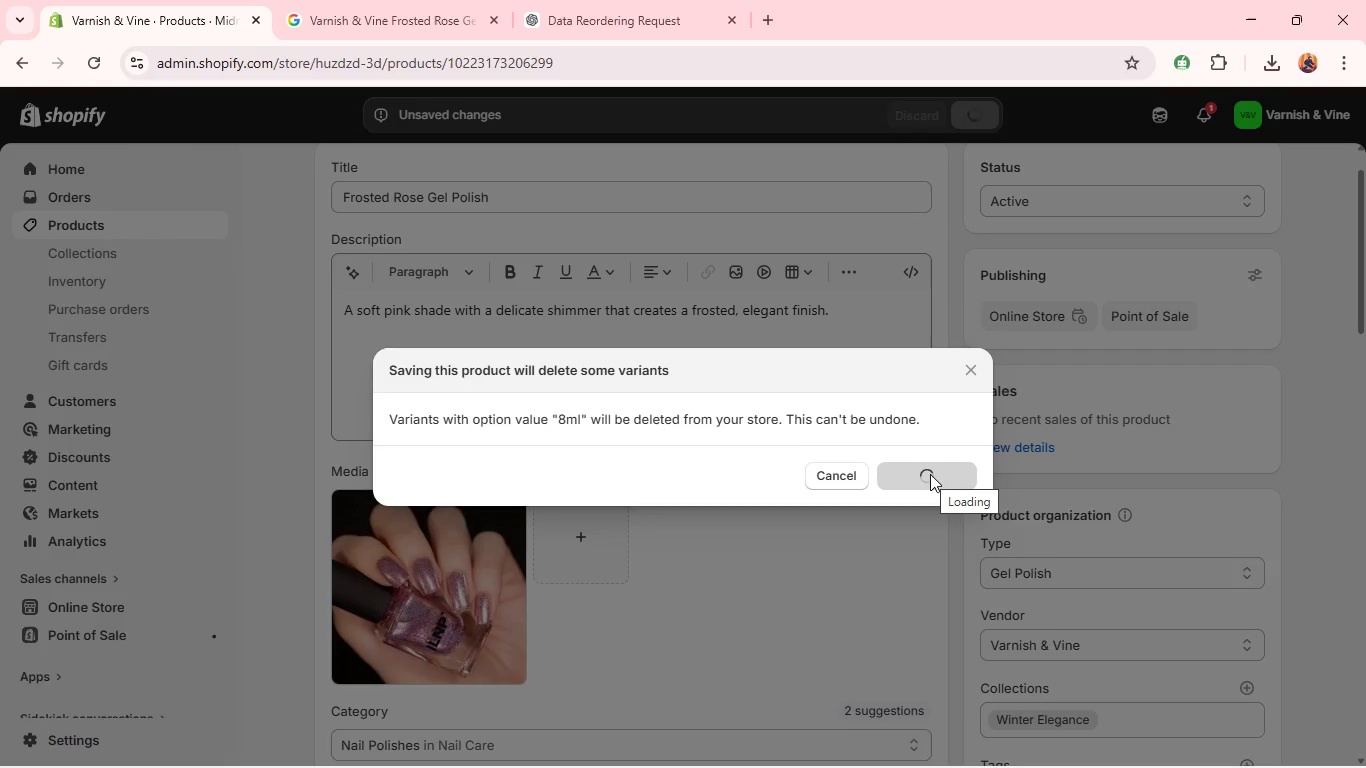 
wait(10.01)
 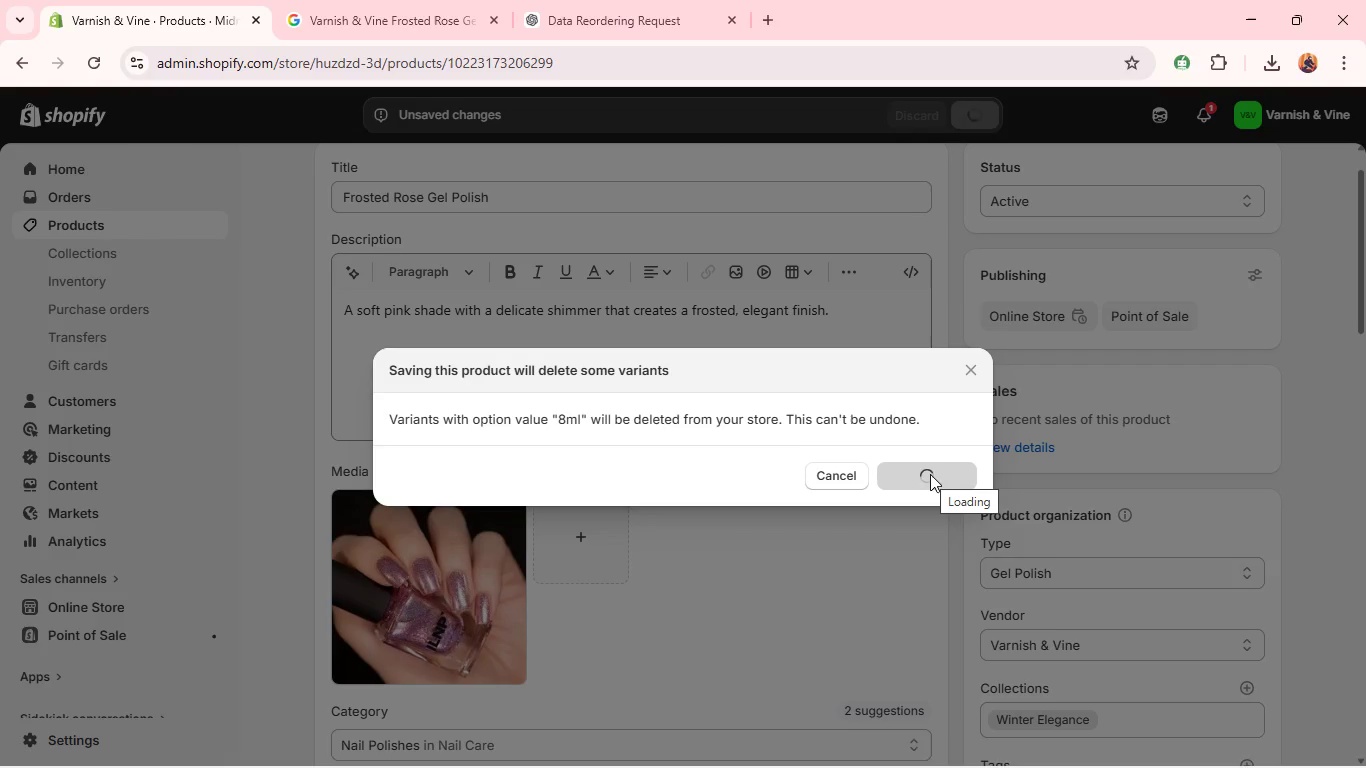 
mouse_move([745, 302])
 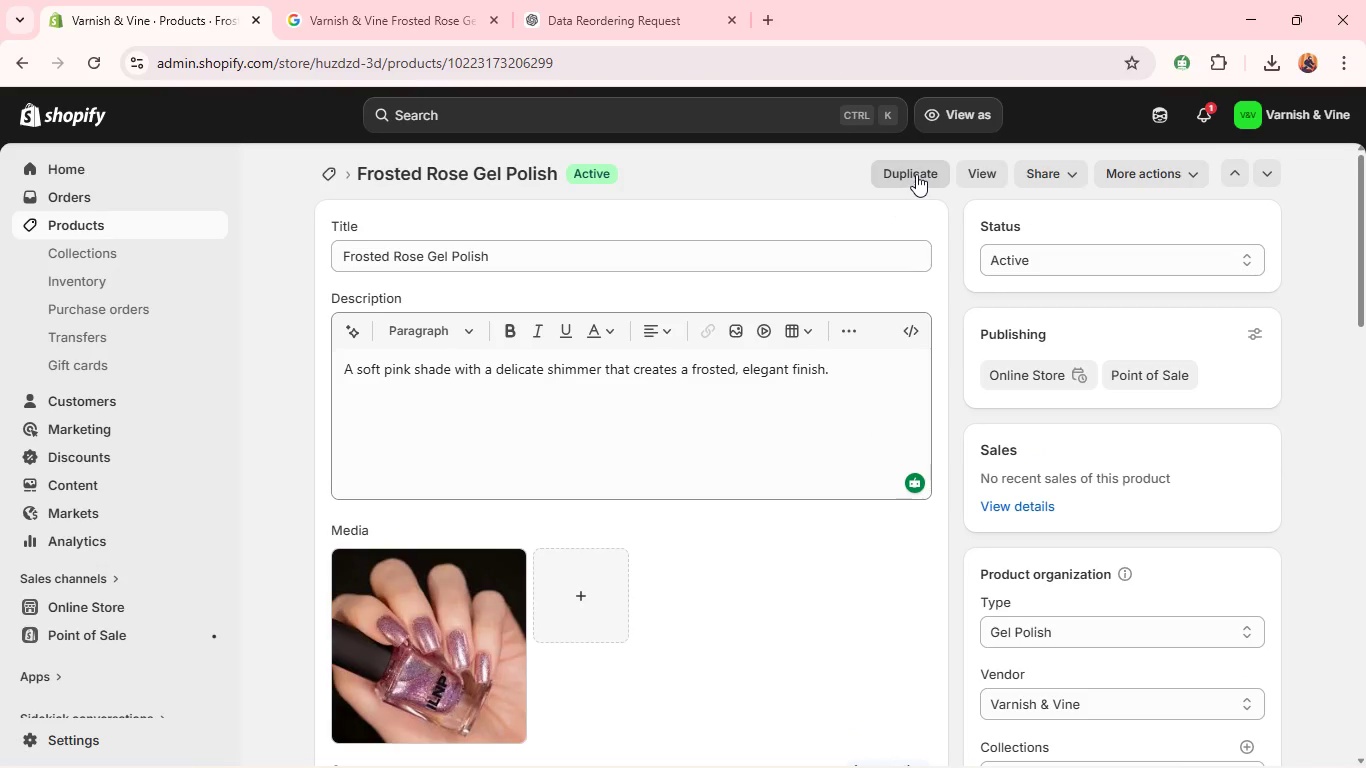 
left_click([916, 174])
 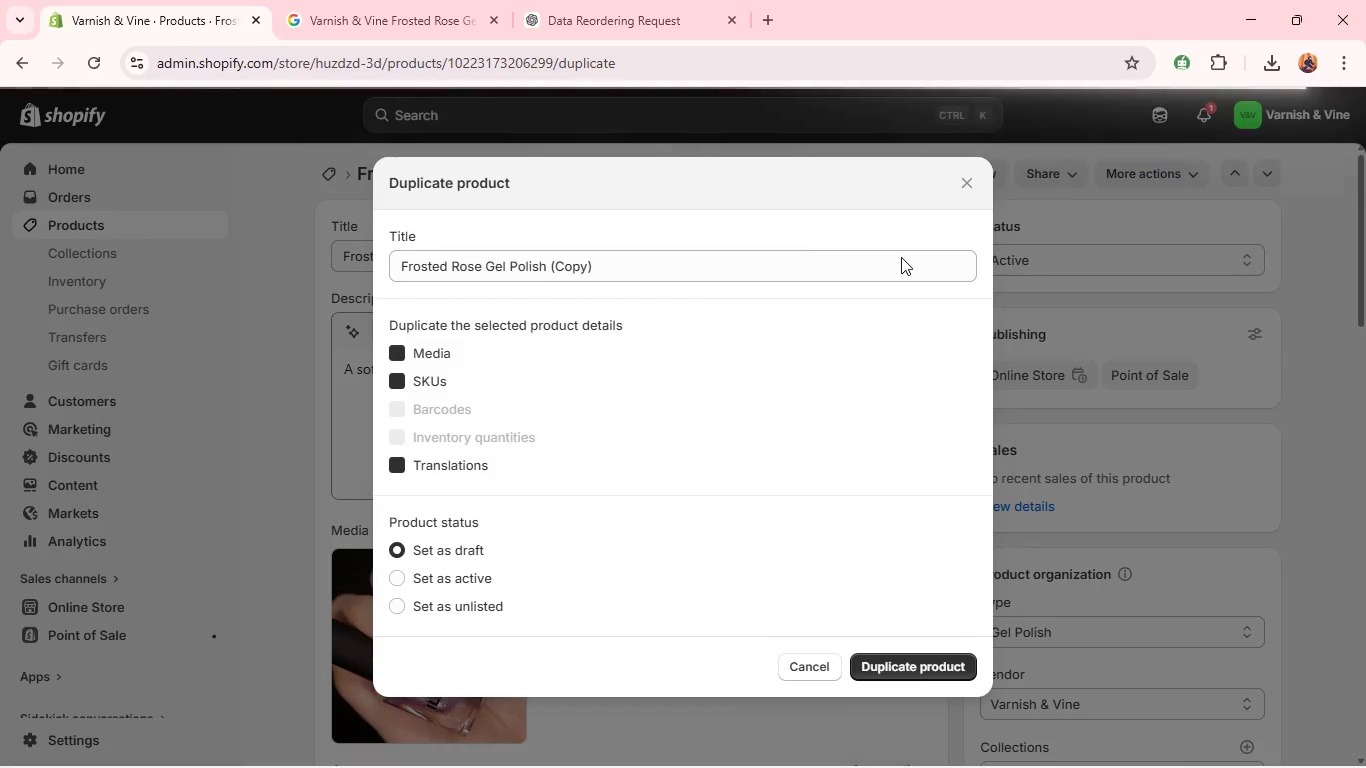 
left_click([894, 672])
 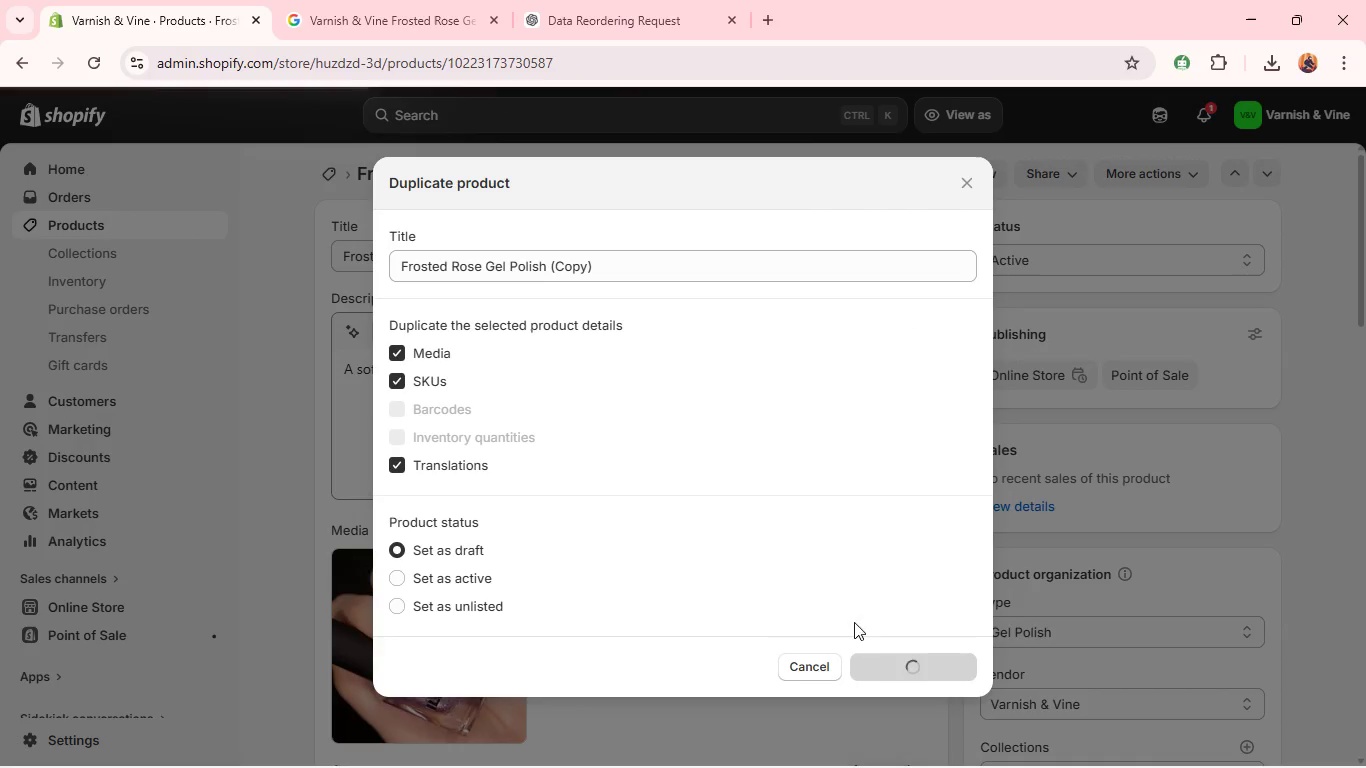 
wait(10.08)
 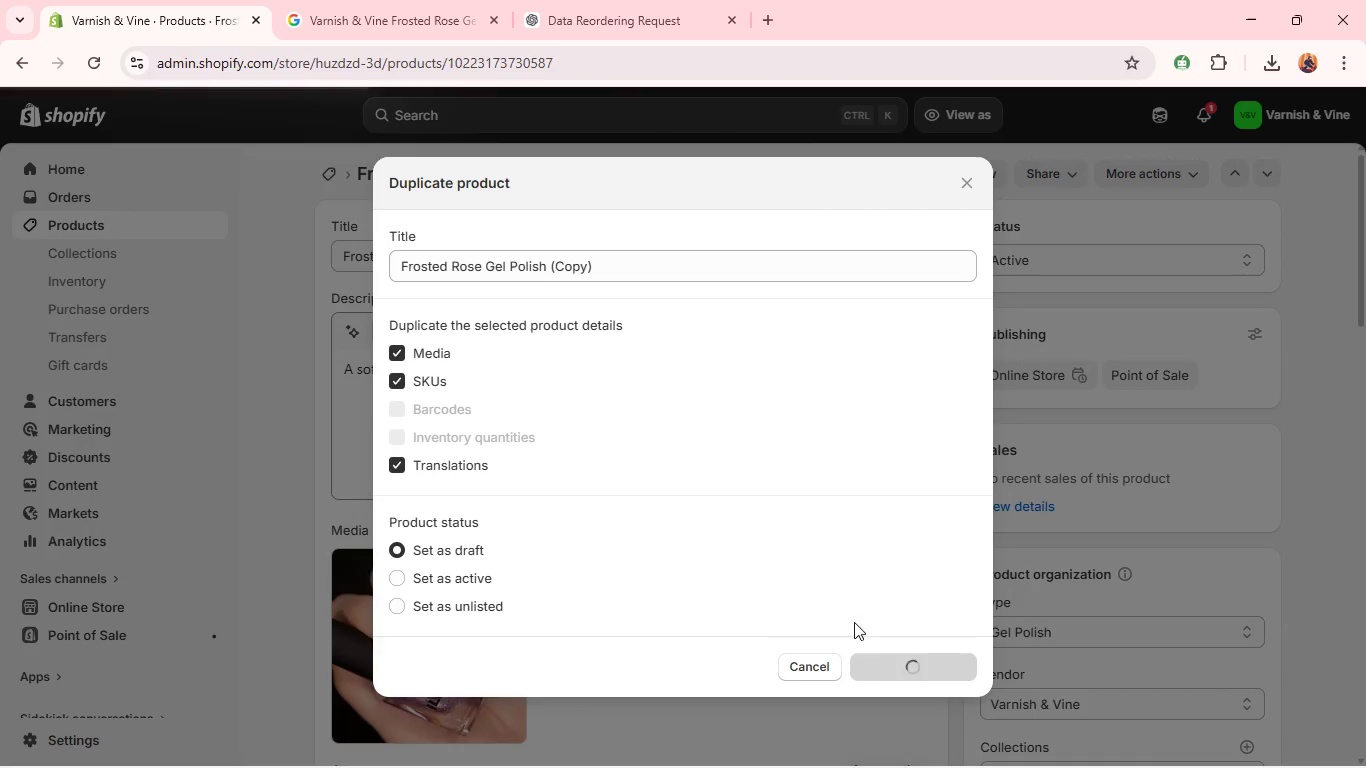 
double_click([654, 258])
 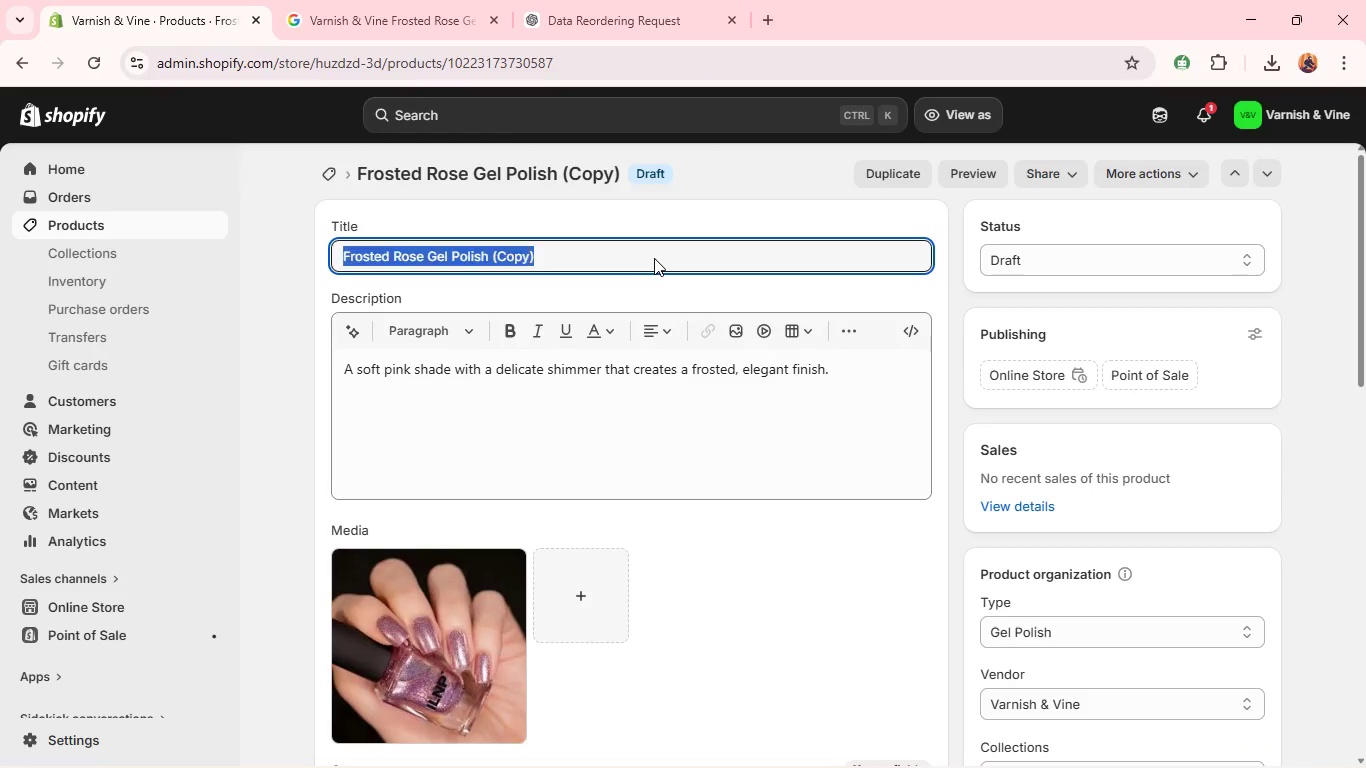 
triple_click([654, 258])
 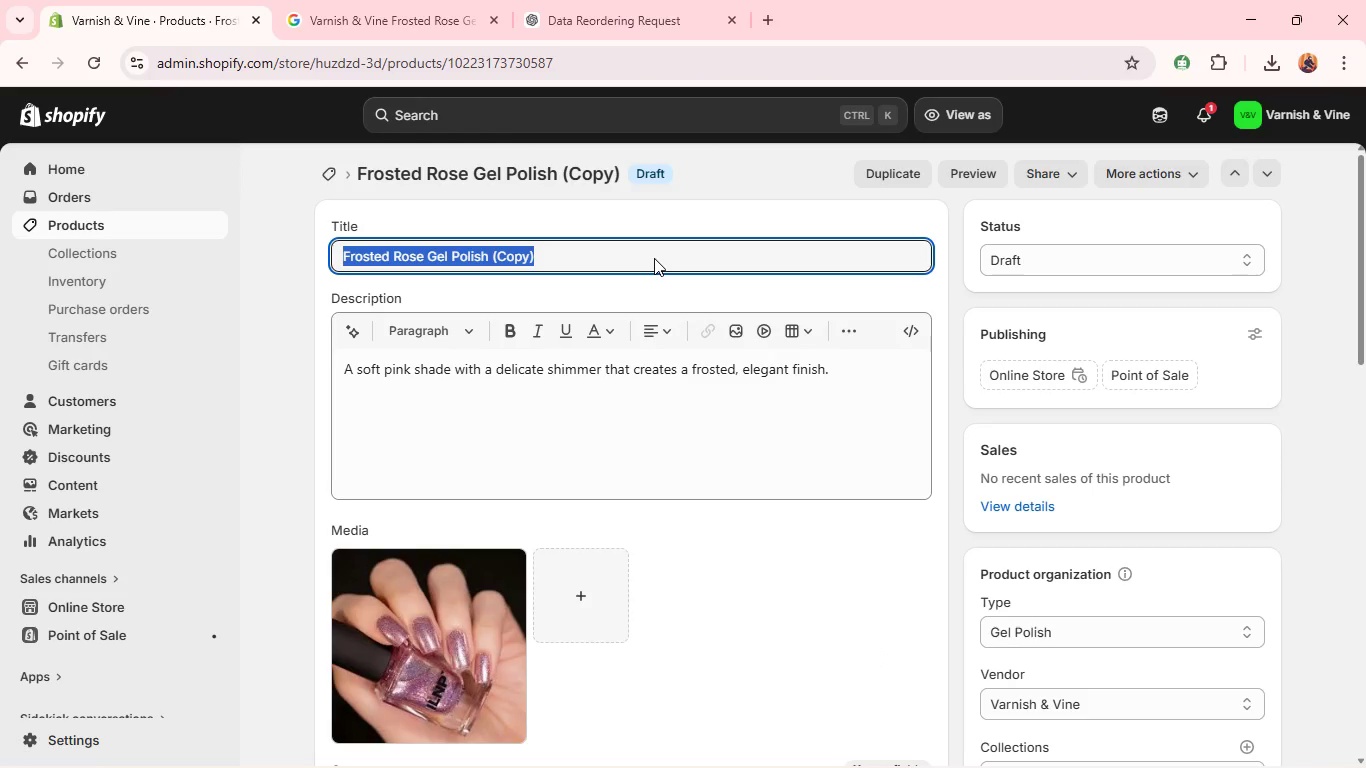 
key(Backspace)
 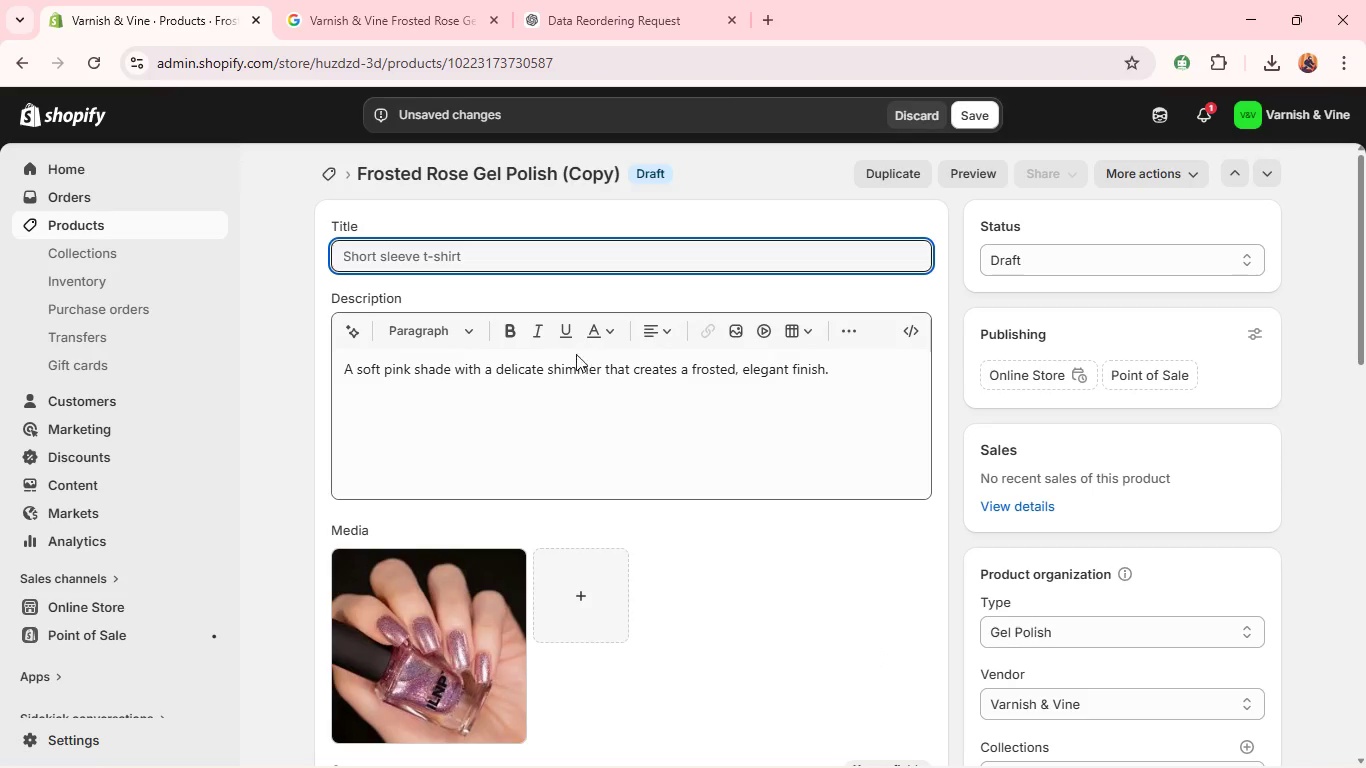 
double_click([562, 381])
 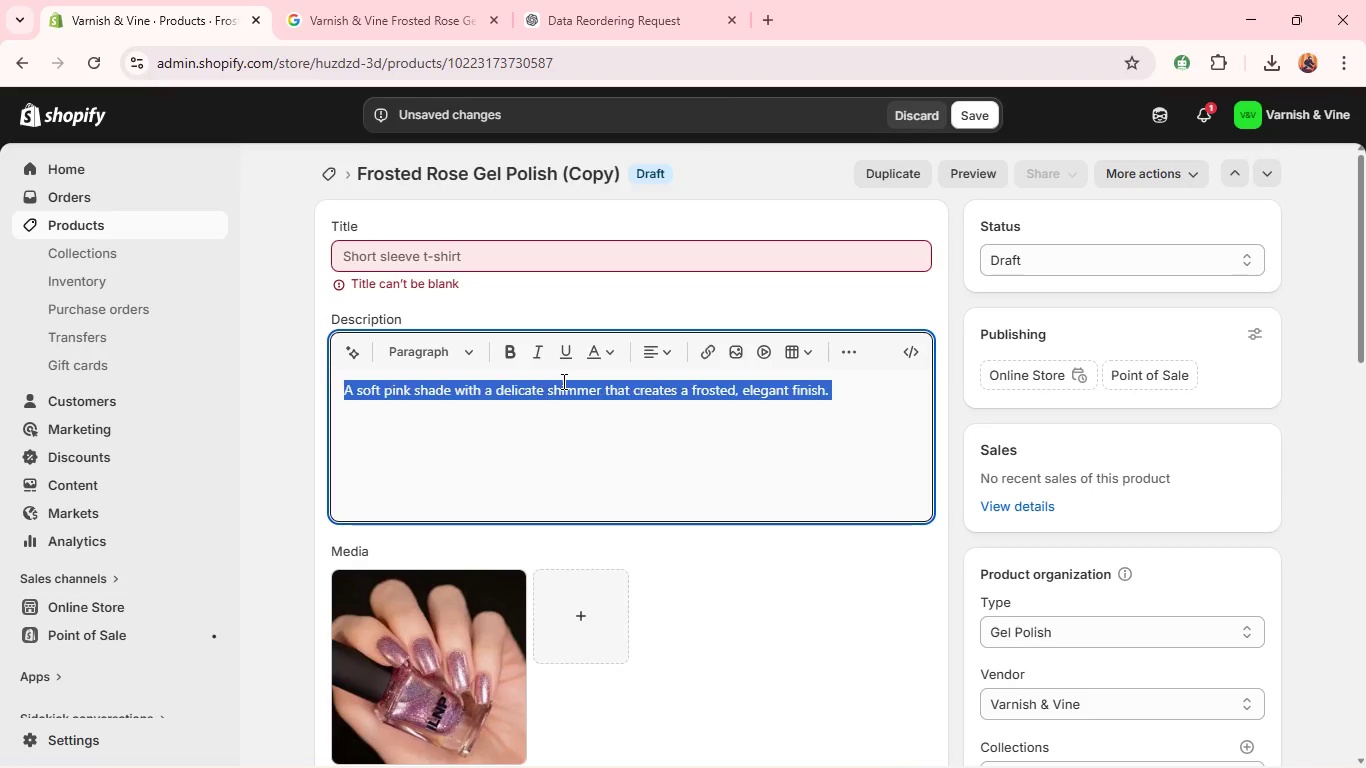 
triple_click([562, 381])
 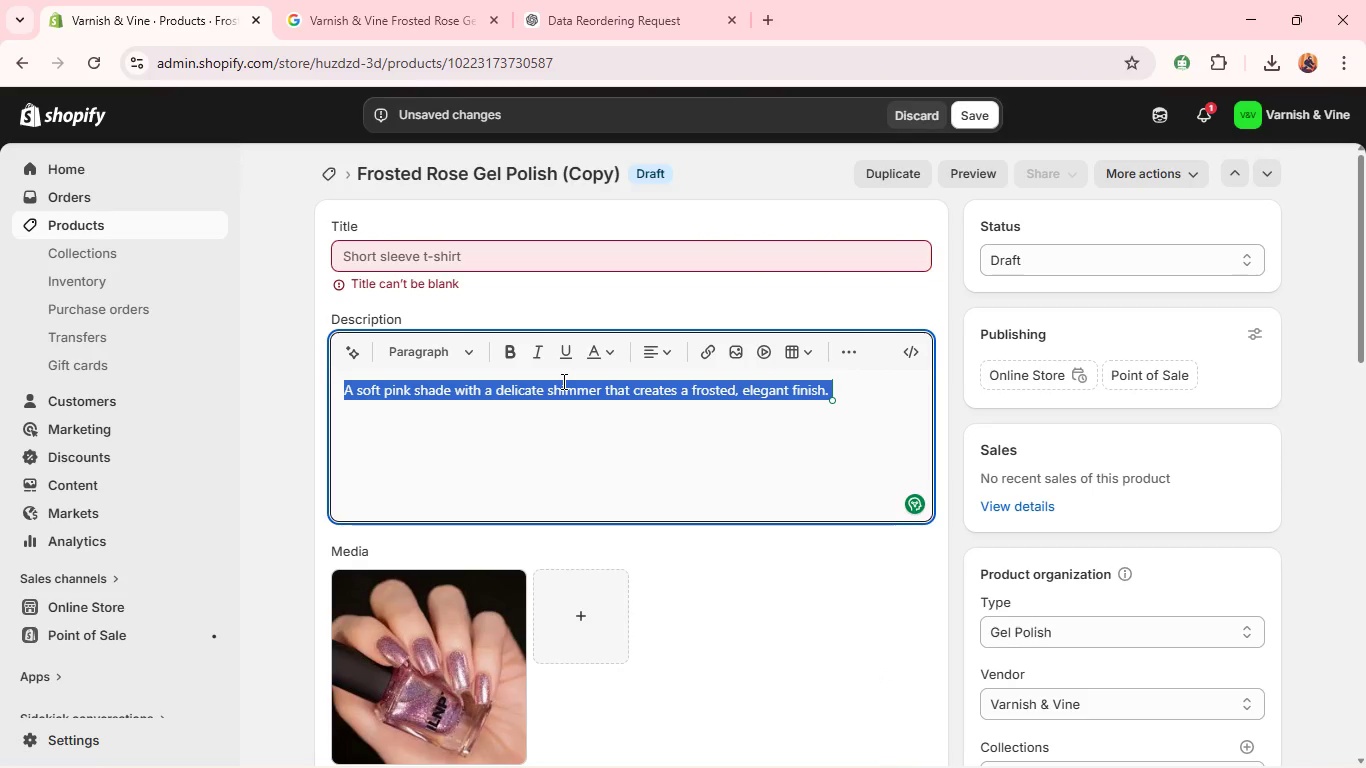 
key(Backspace)
 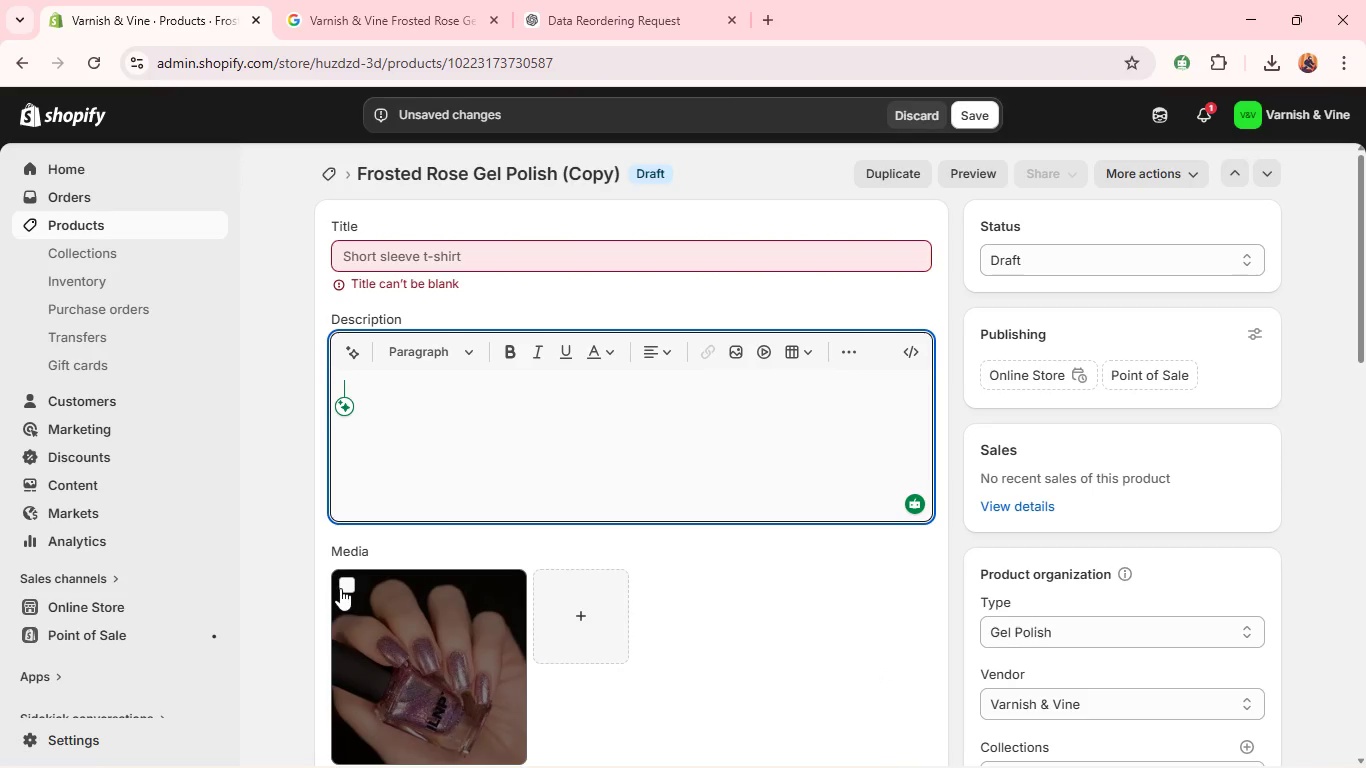 
left_click([341, 588])
 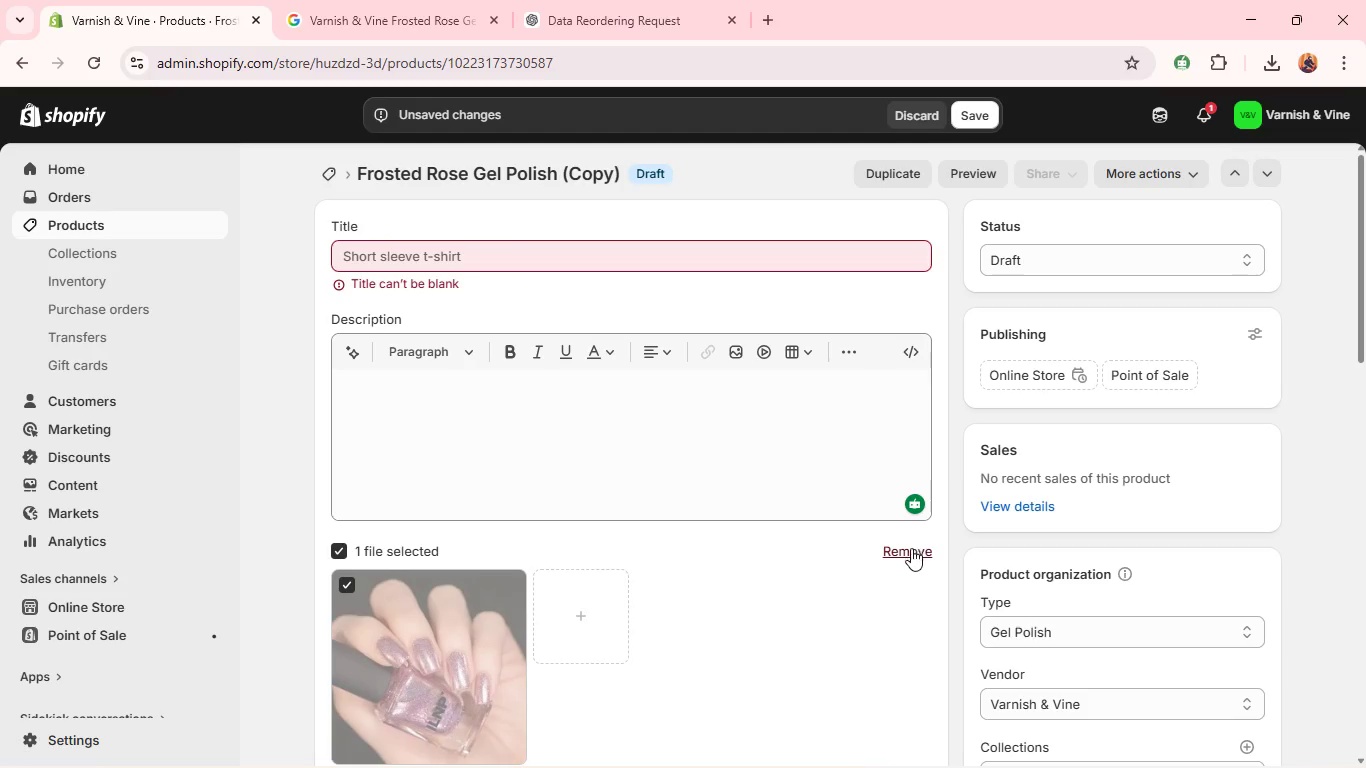 
left_click([910, 550])
 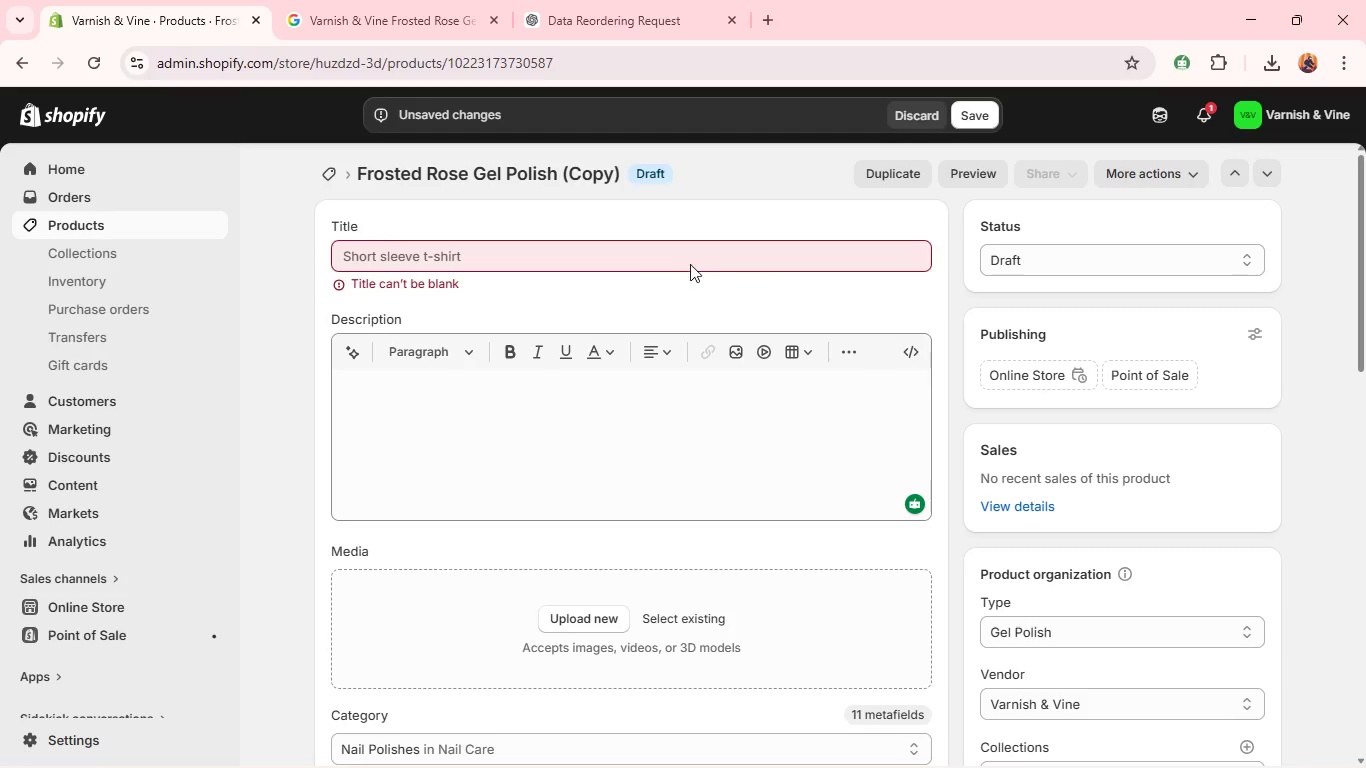 
left_click([687, 257])
 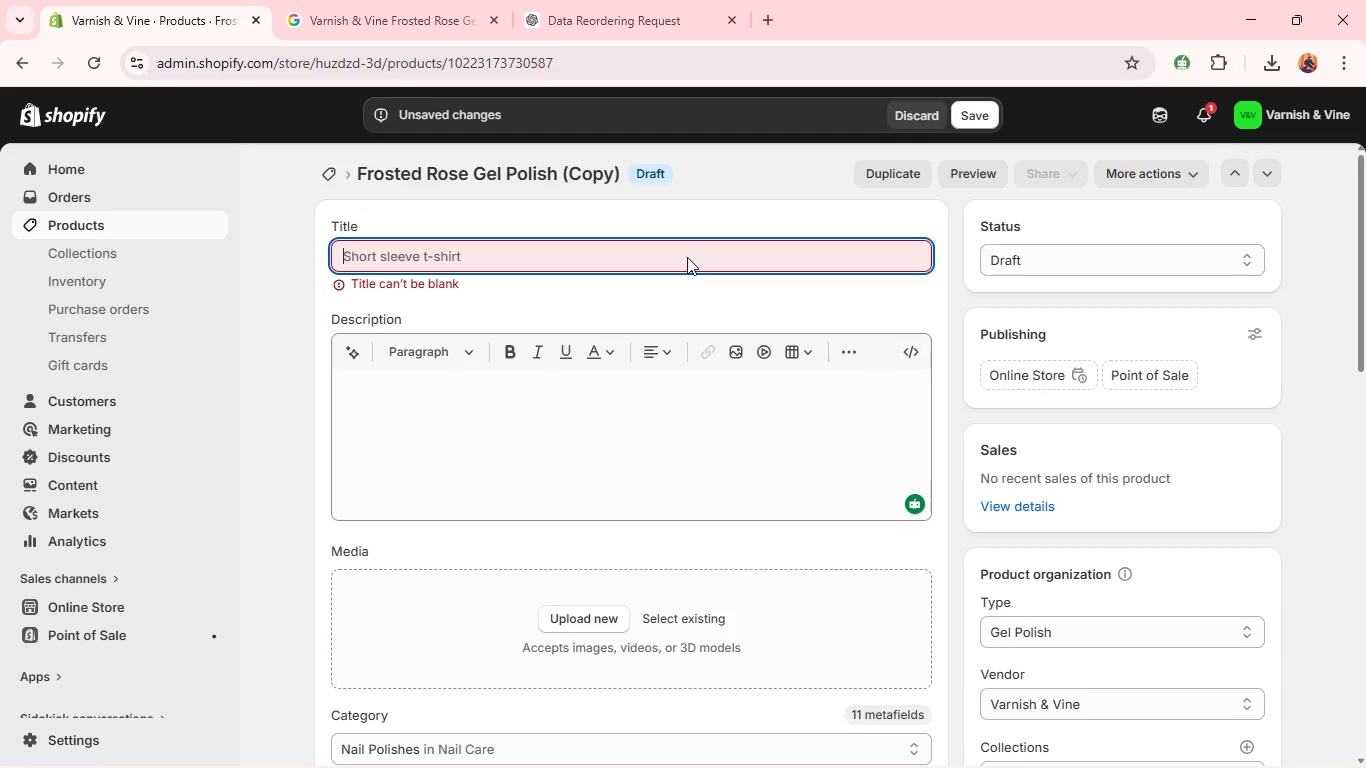 
type(Evergreen Pine Gel Polish )
 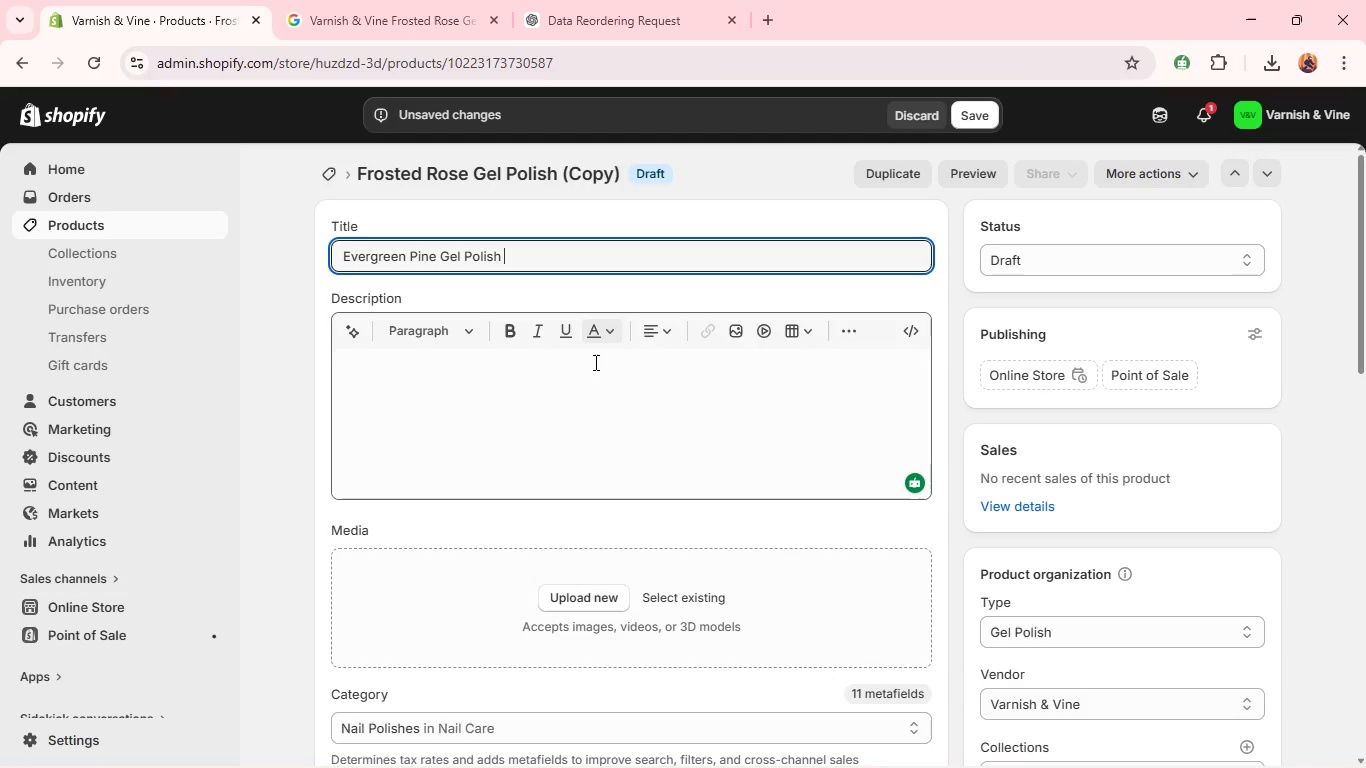 
left_click([590, 370])
 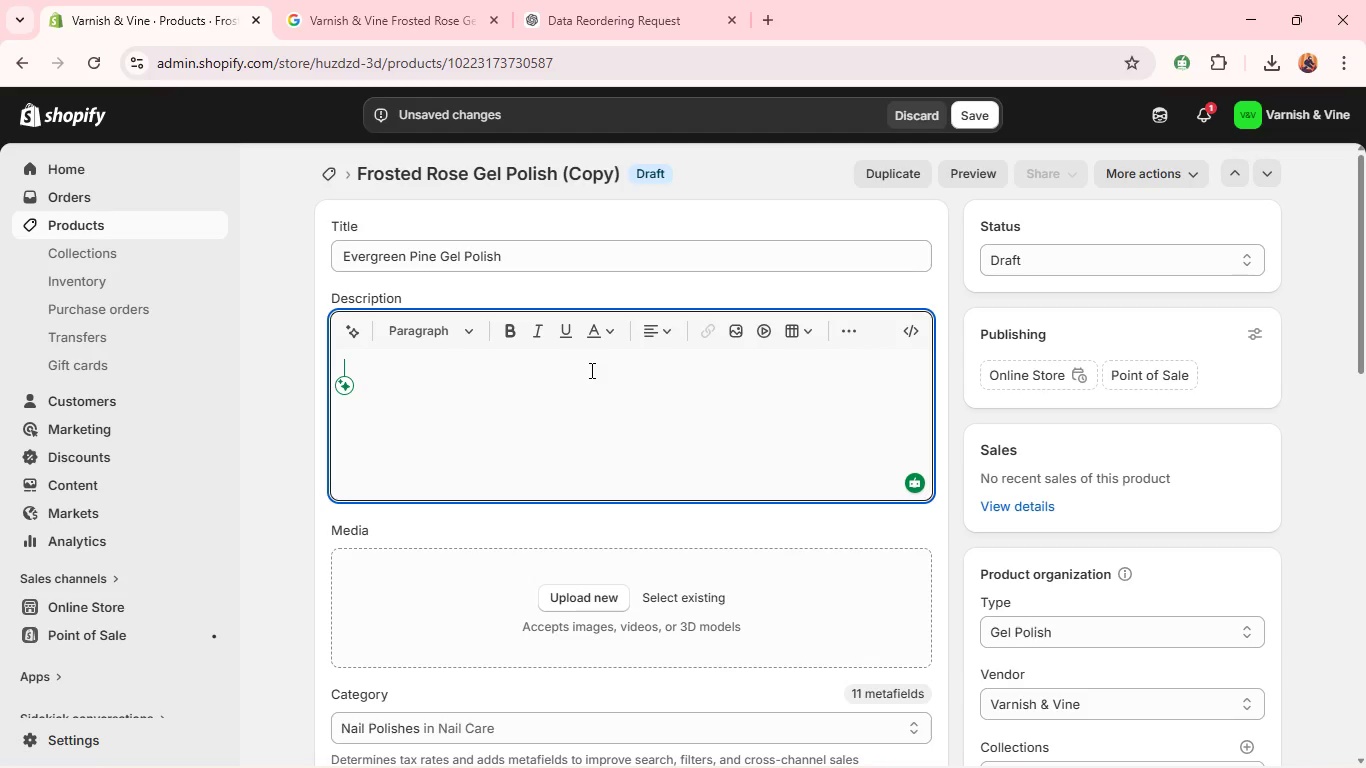 
type(Evergreen Pine features a deep fors)
key(Backspace)
type(est green tone with a smooth creme finish, inspired by winter landa)
key(Backspace)
type(scapes. )
 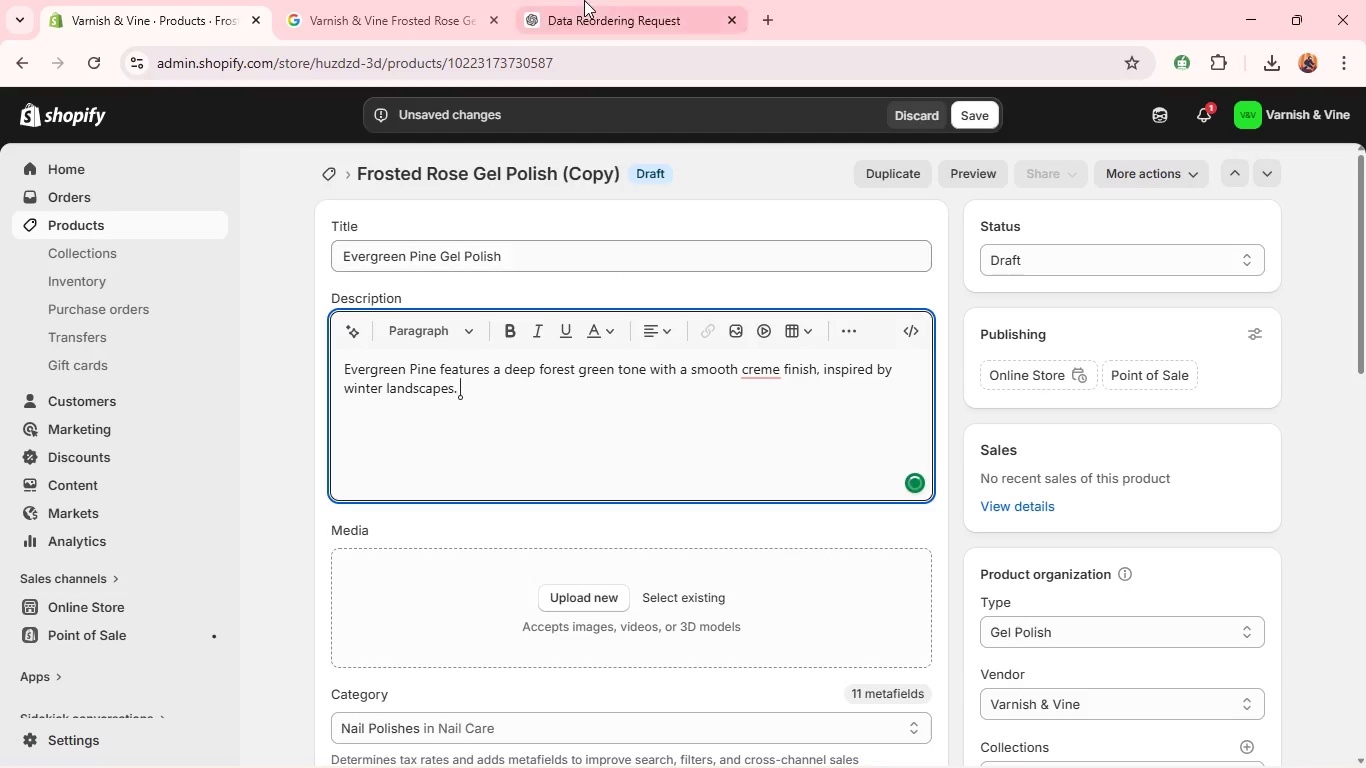 
left_click([584, 0])
 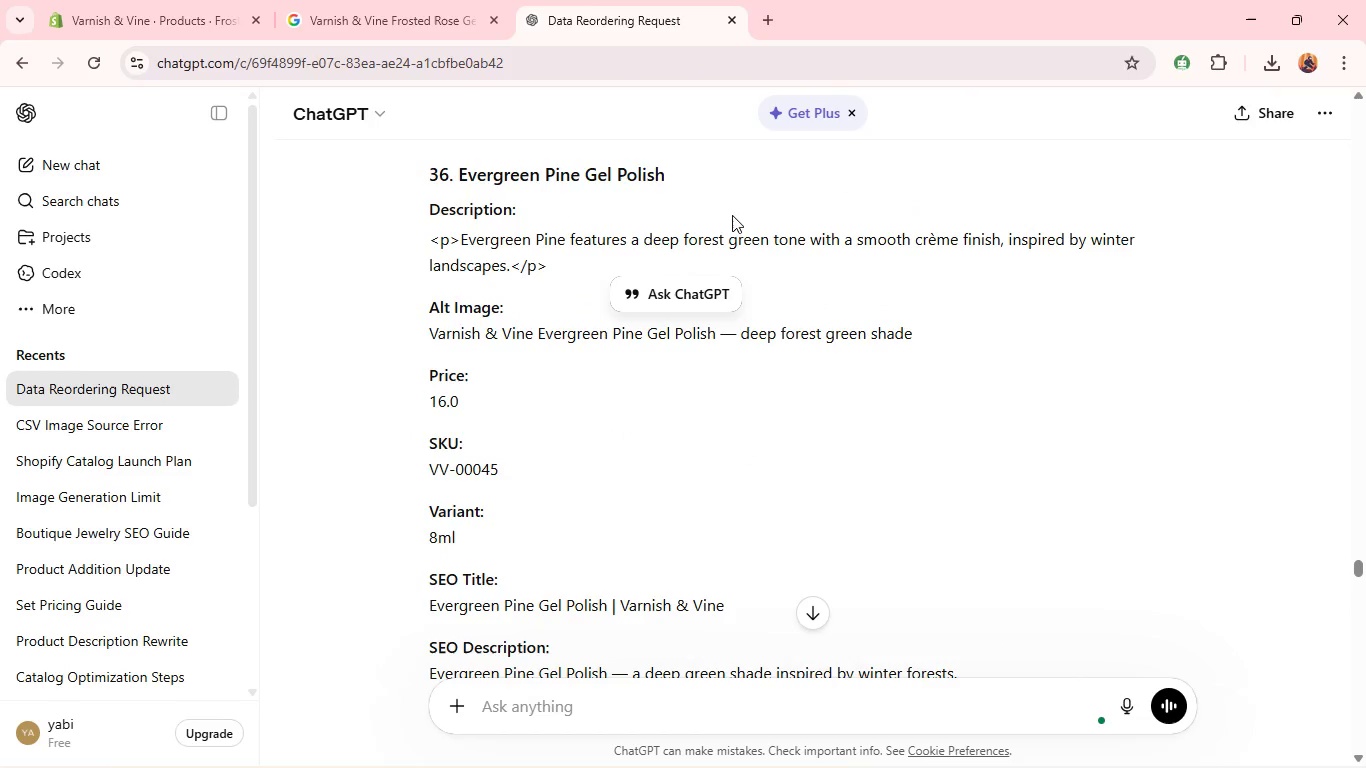 
double_click([635, 329])
 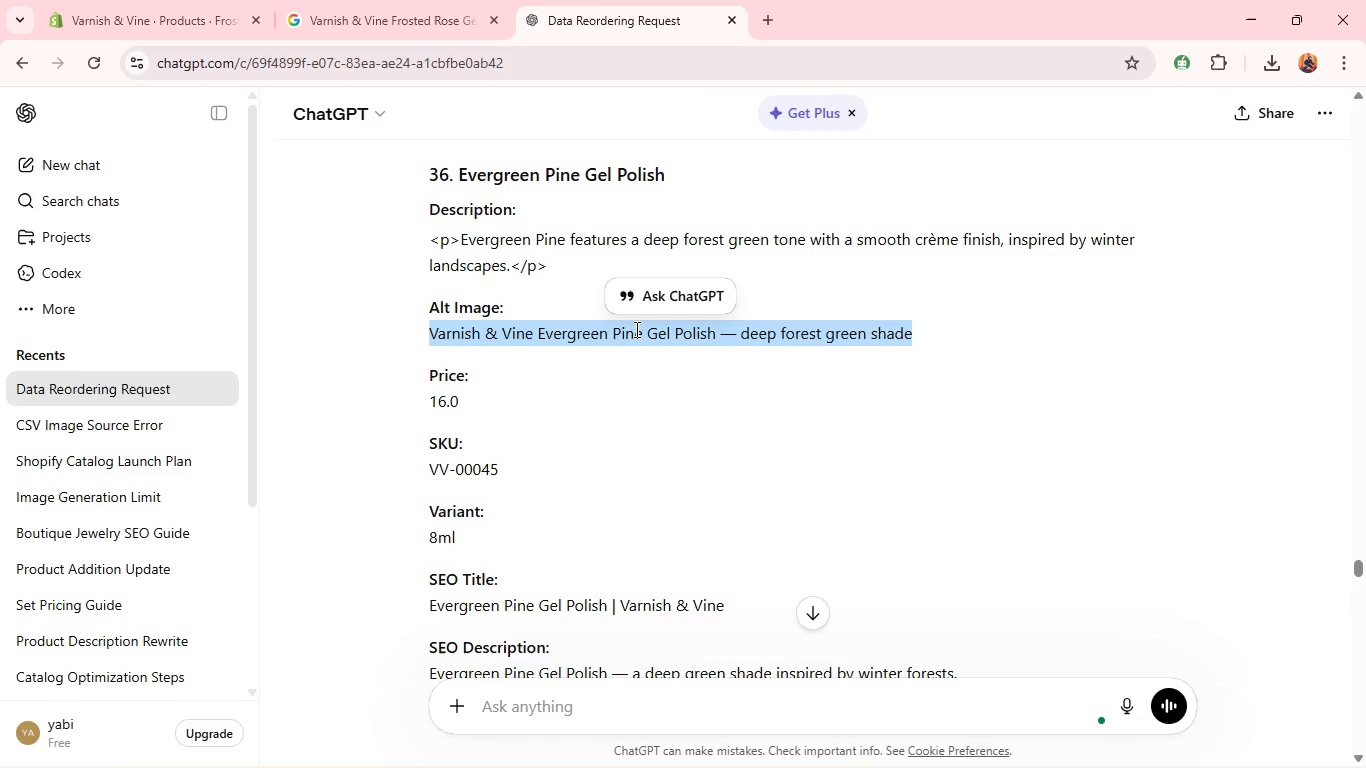 
triple_click([635, 329])
 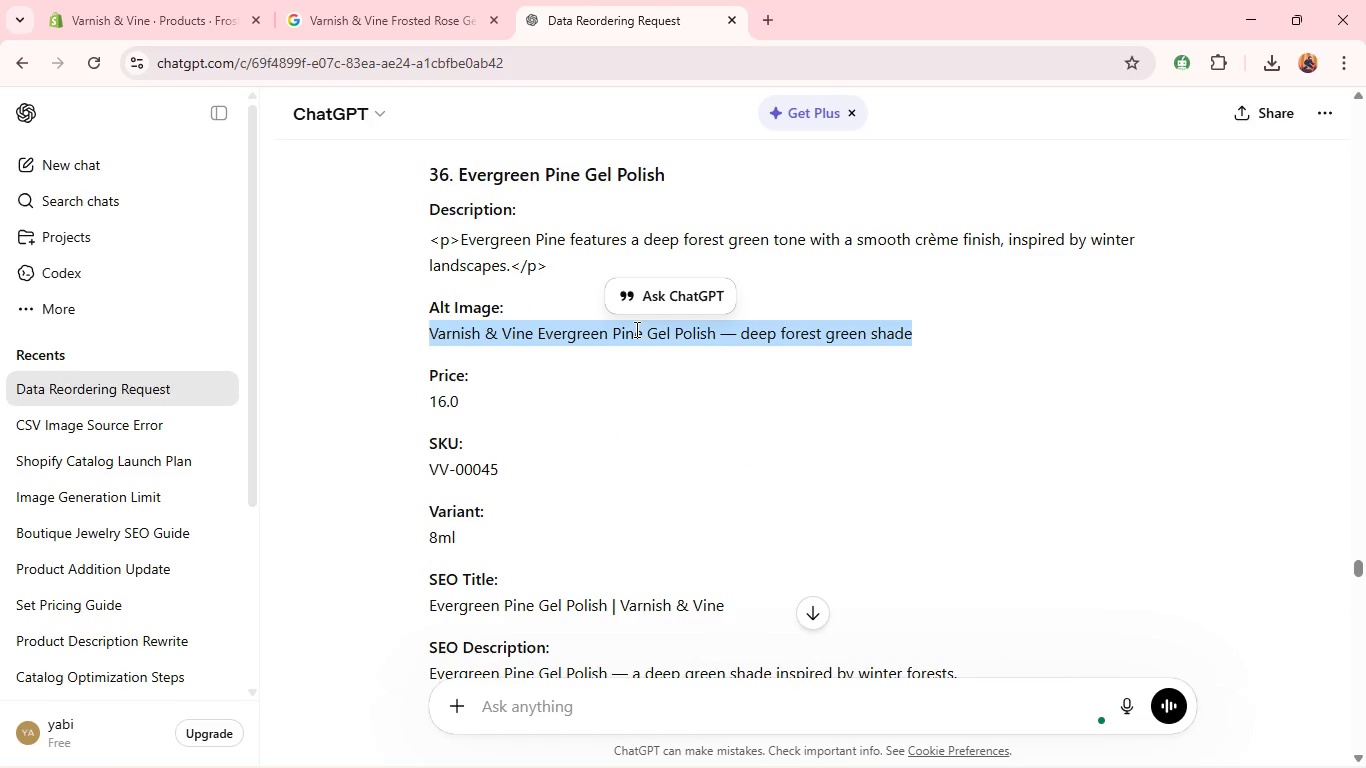 
triple_click([635, 329])
 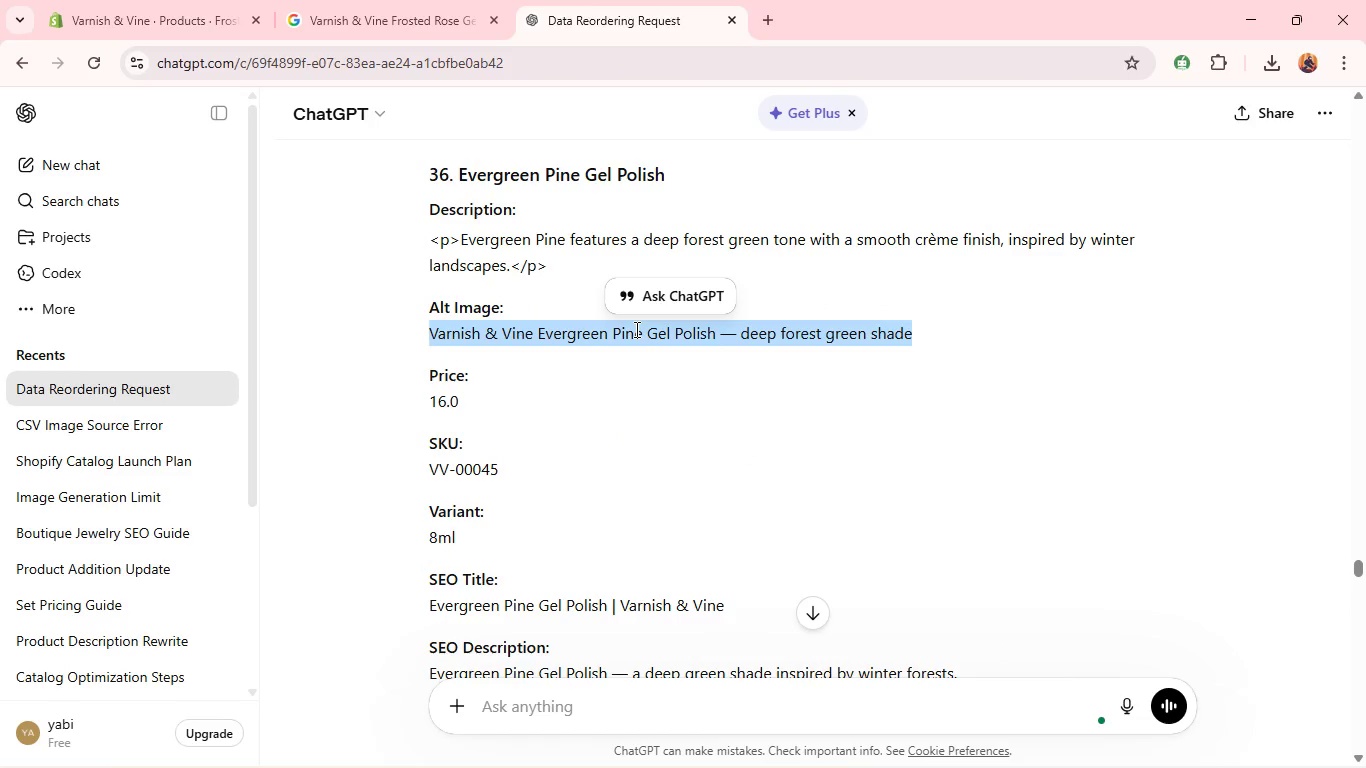 
hold_key(key=ControlLeft, duration=0.45)
 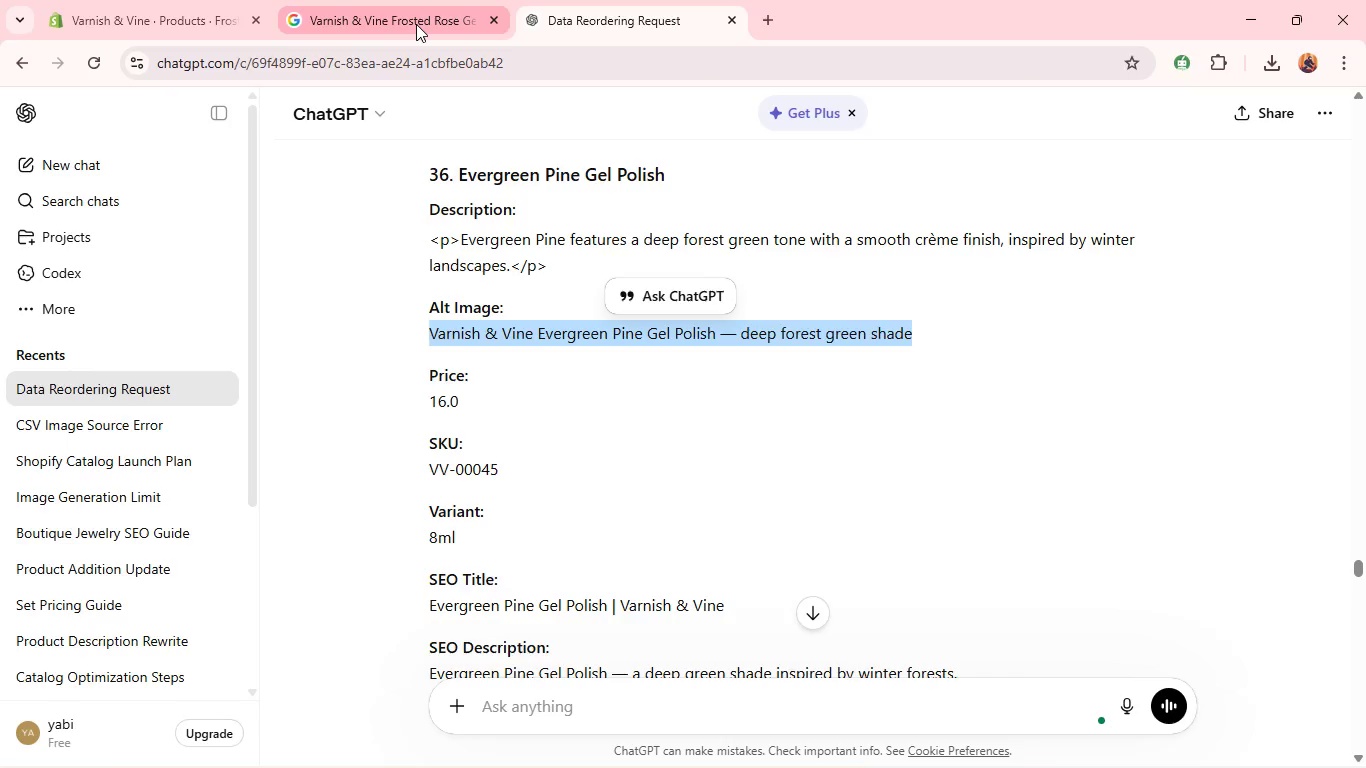 
hold_key(key=C, duration=0.31)
 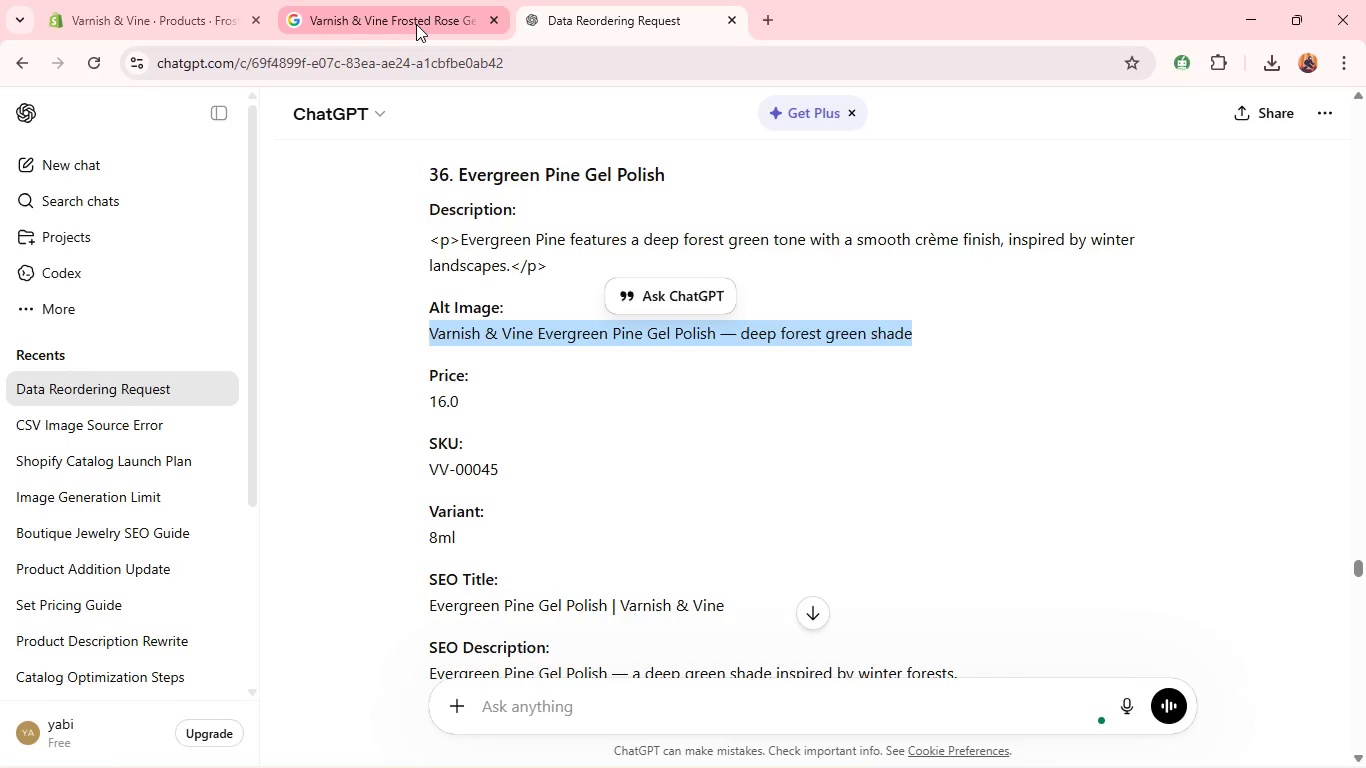 
left_click([416, 24])
 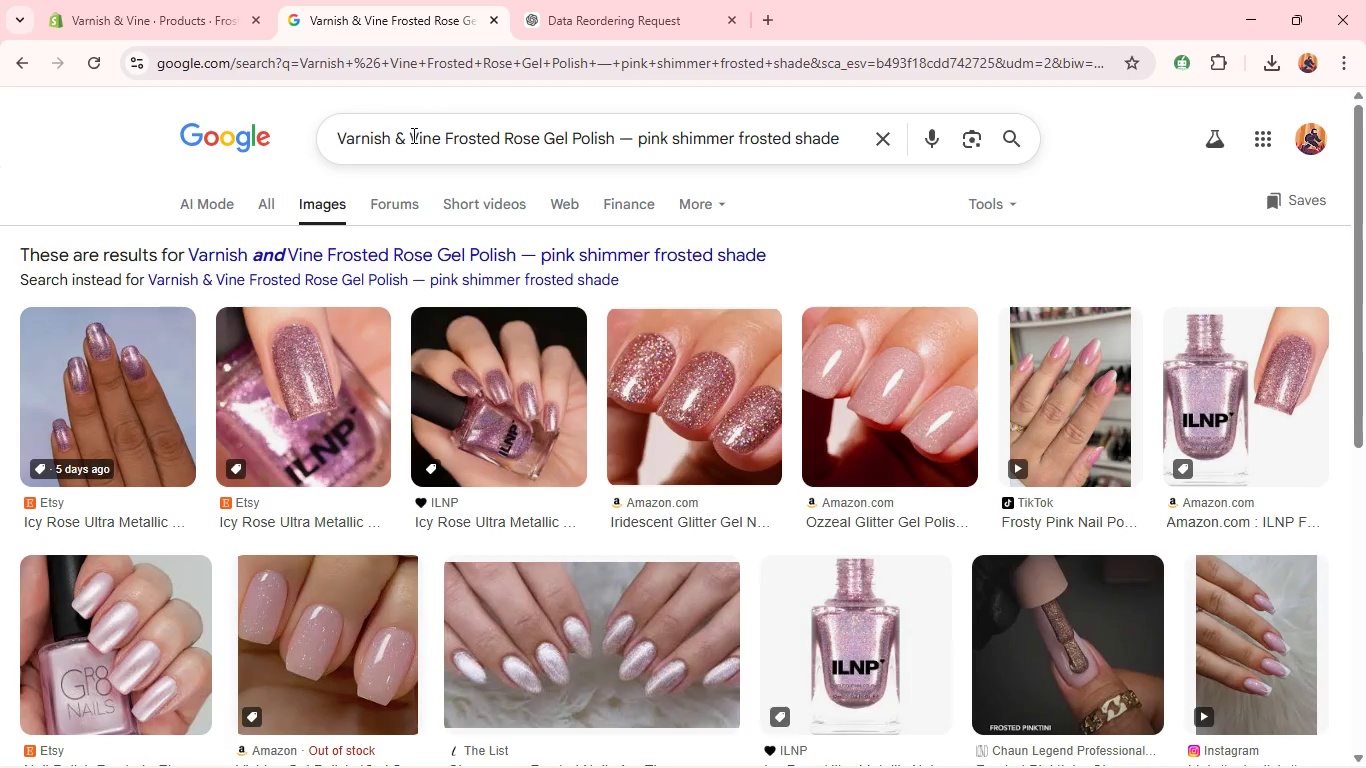 
left_click([412, 135])
 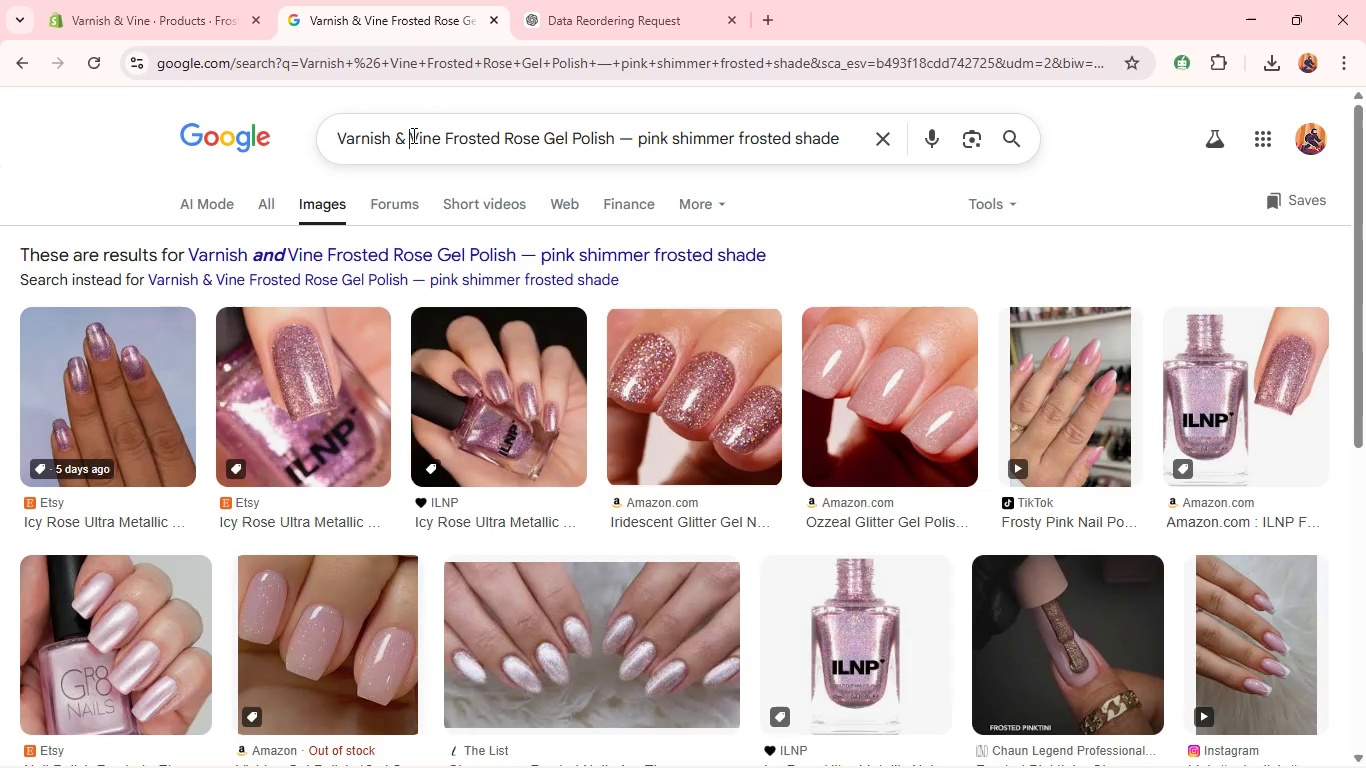 
key(Control+A)
 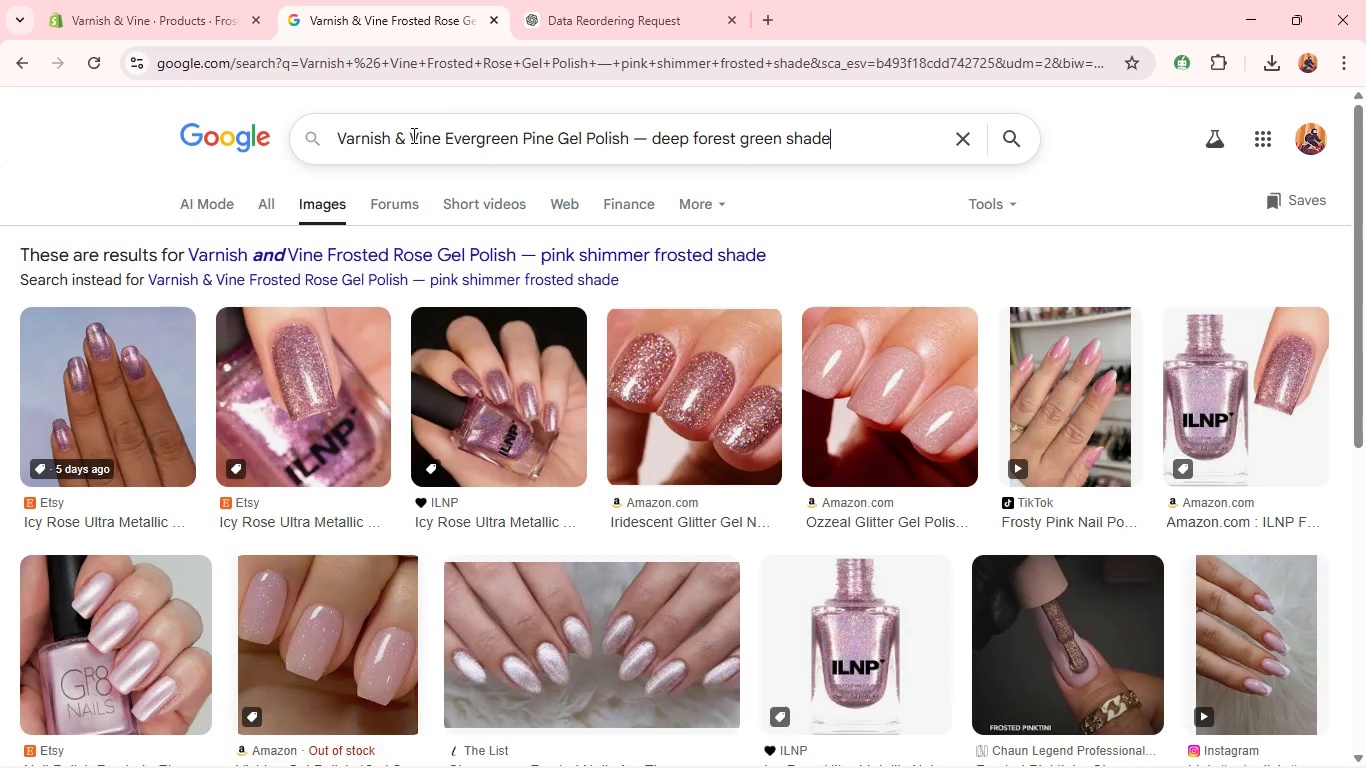 
key(Control+V)
 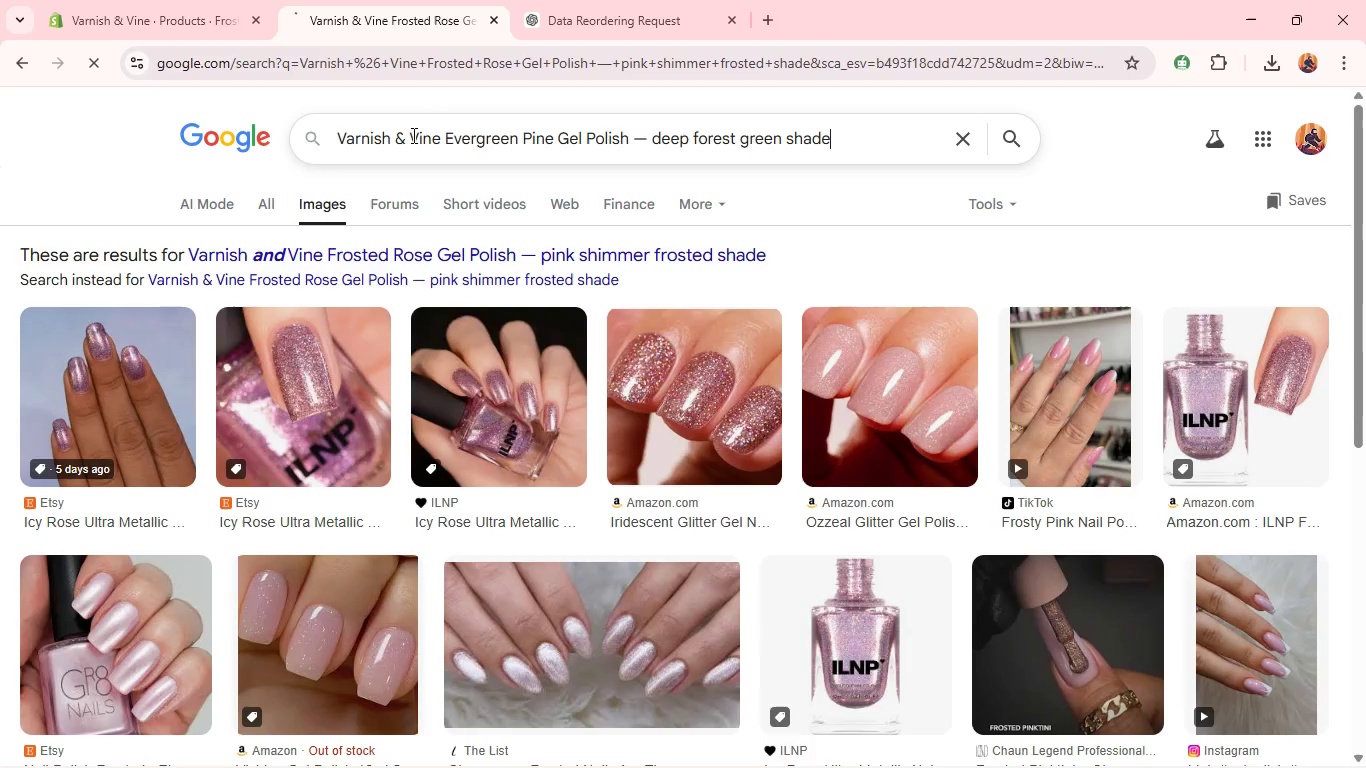 
key(Enter)
 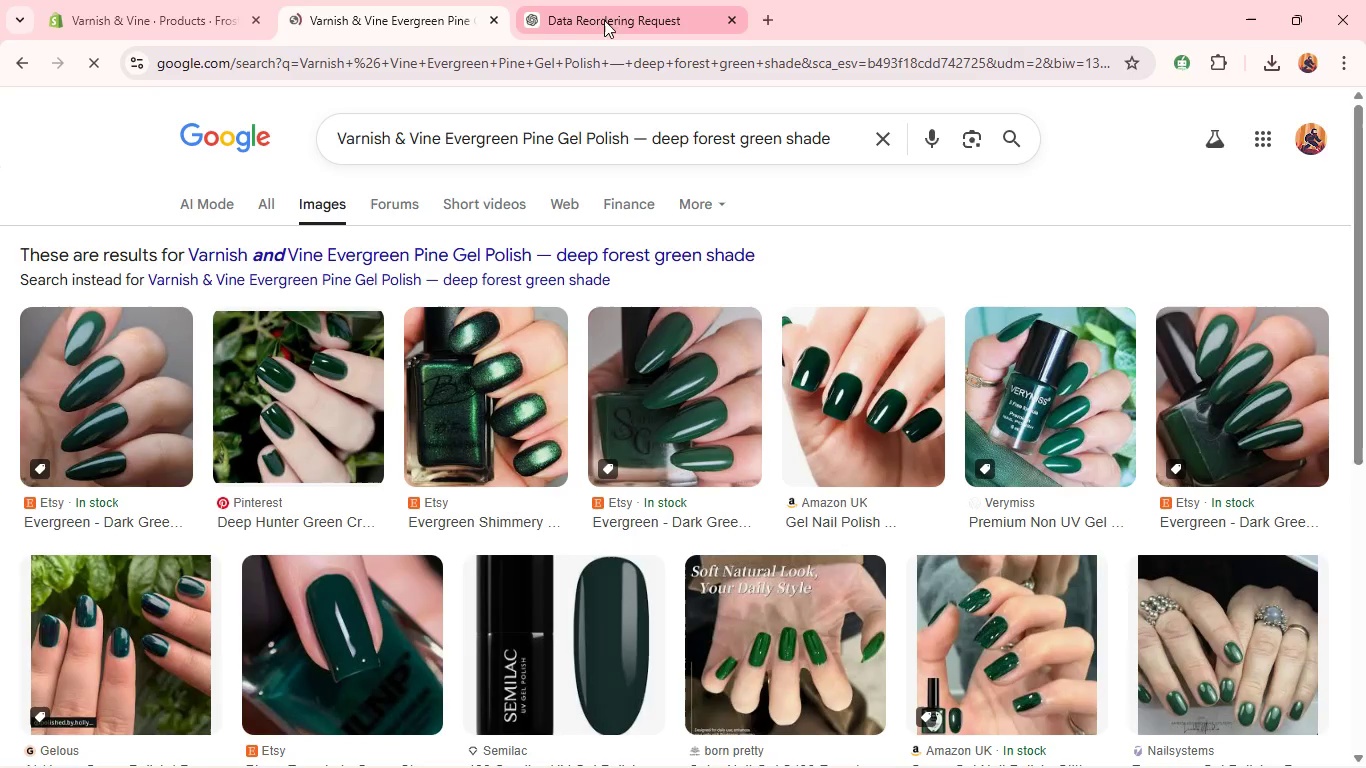 
left_click([606, 18])
 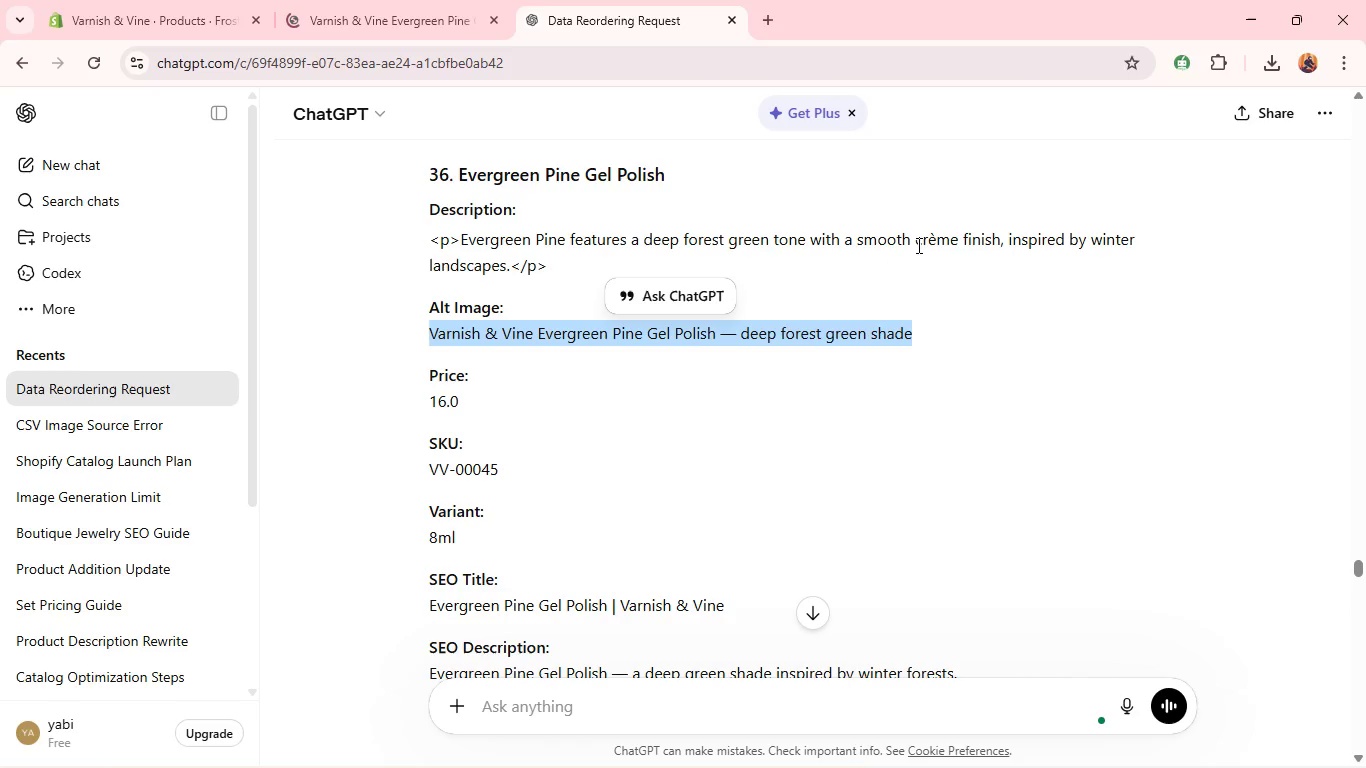 
double_click([923, 244])
 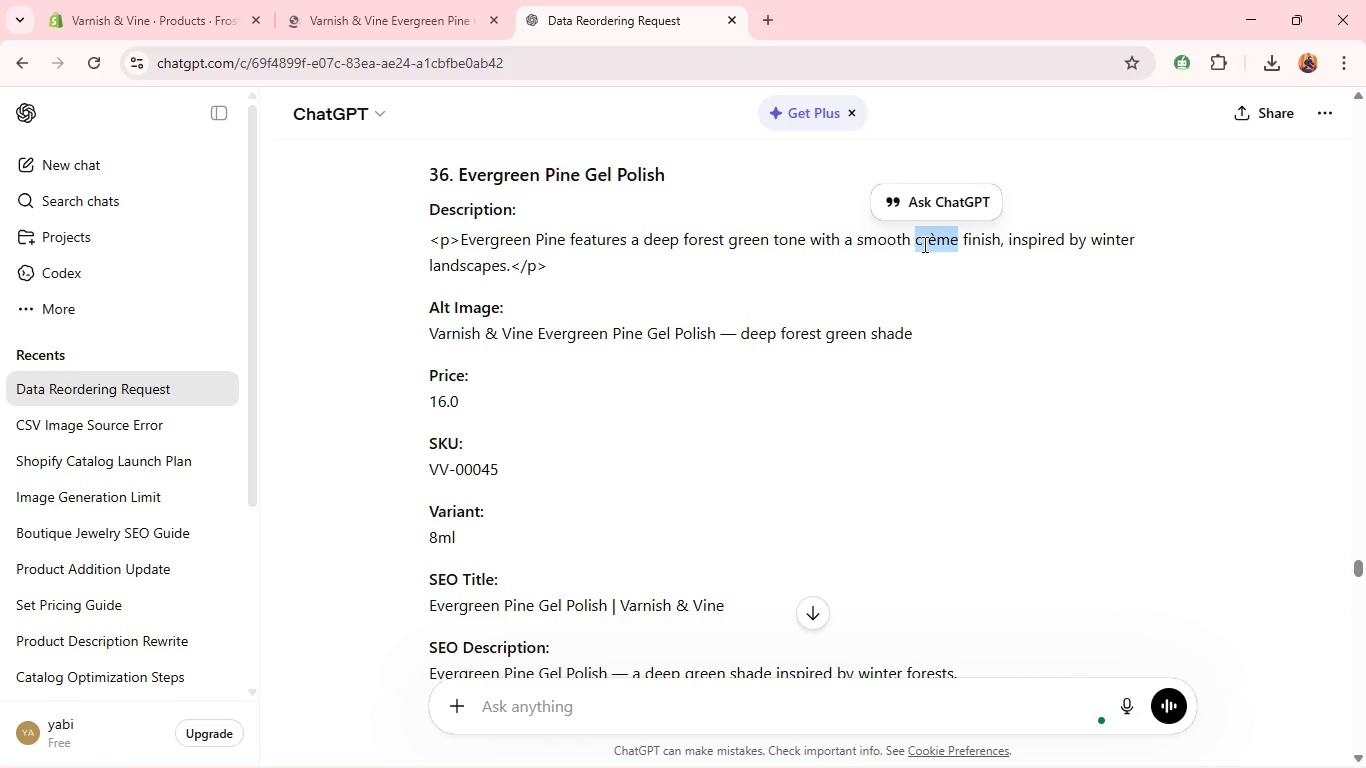 
key(Control+C)
 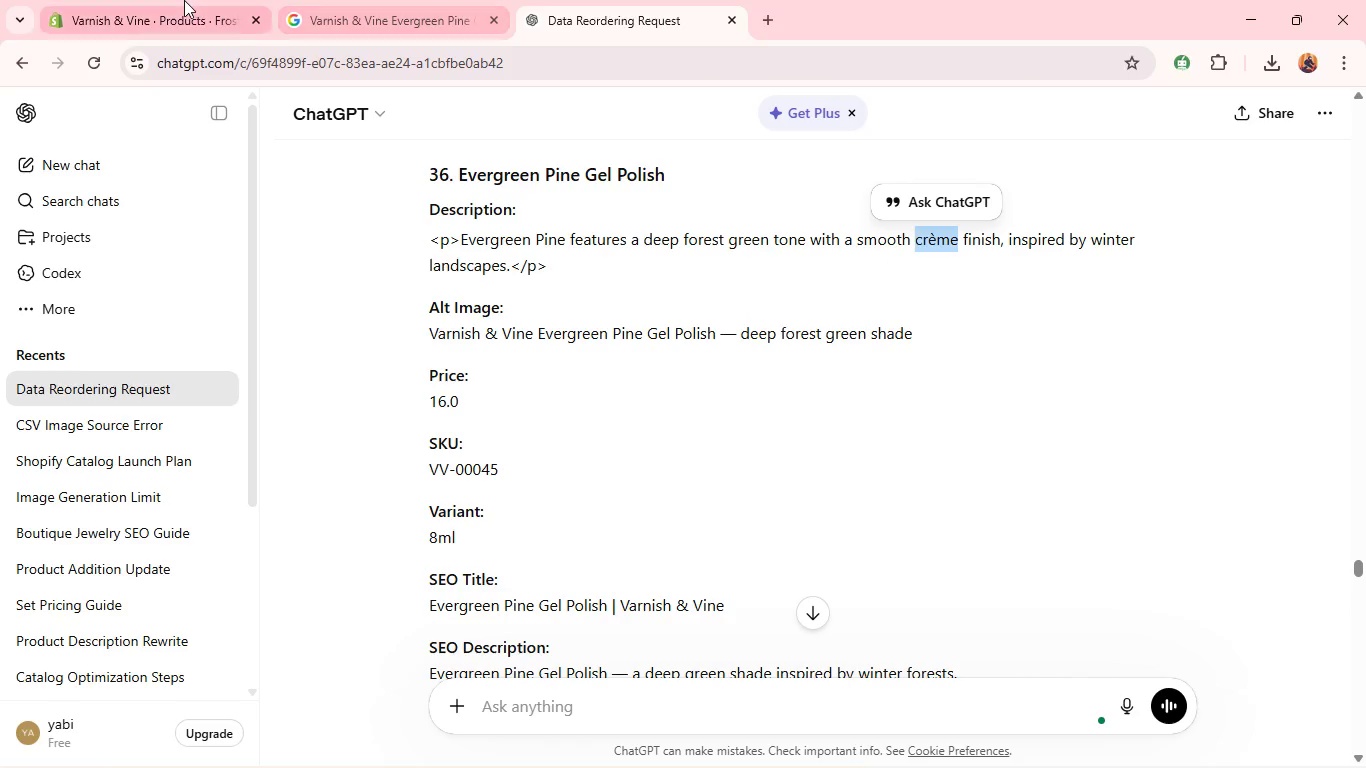 
left_click([184, 0])
 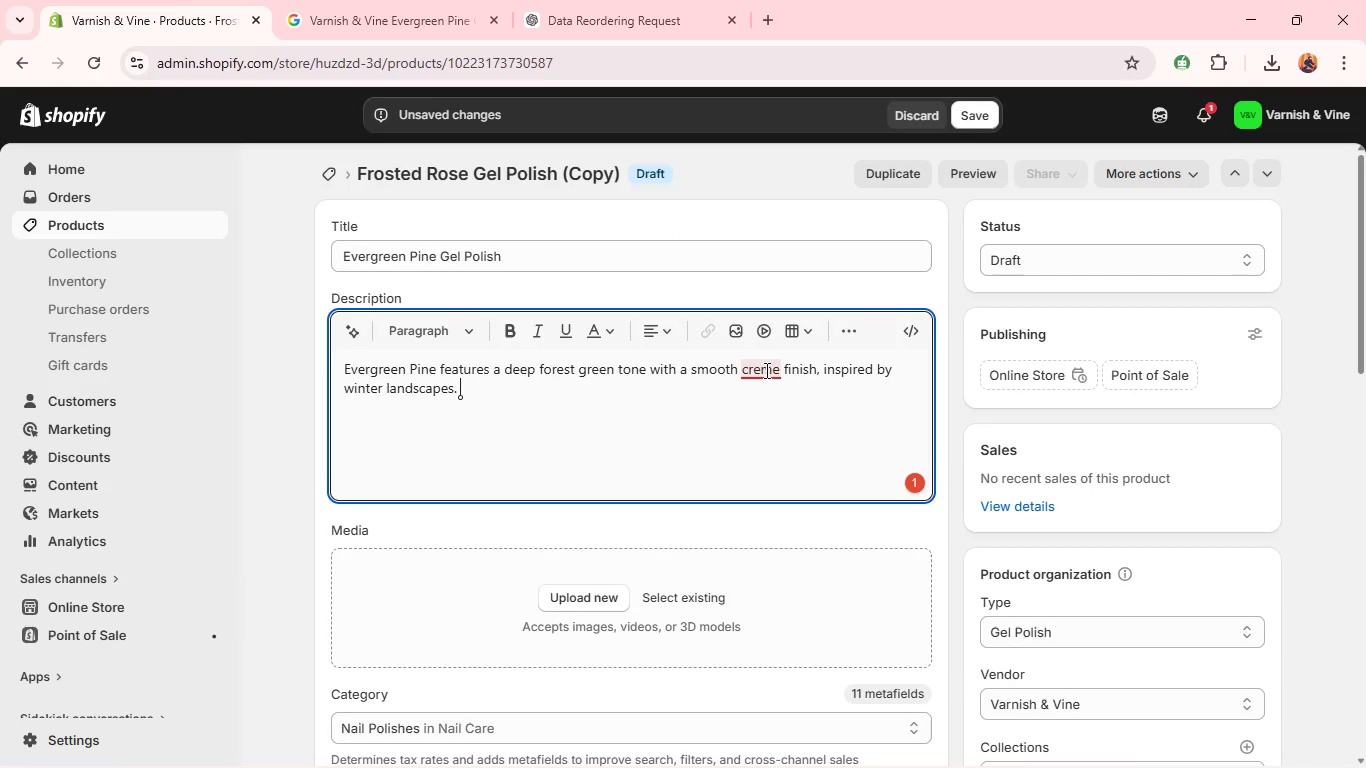 
double_click([765, 370])
 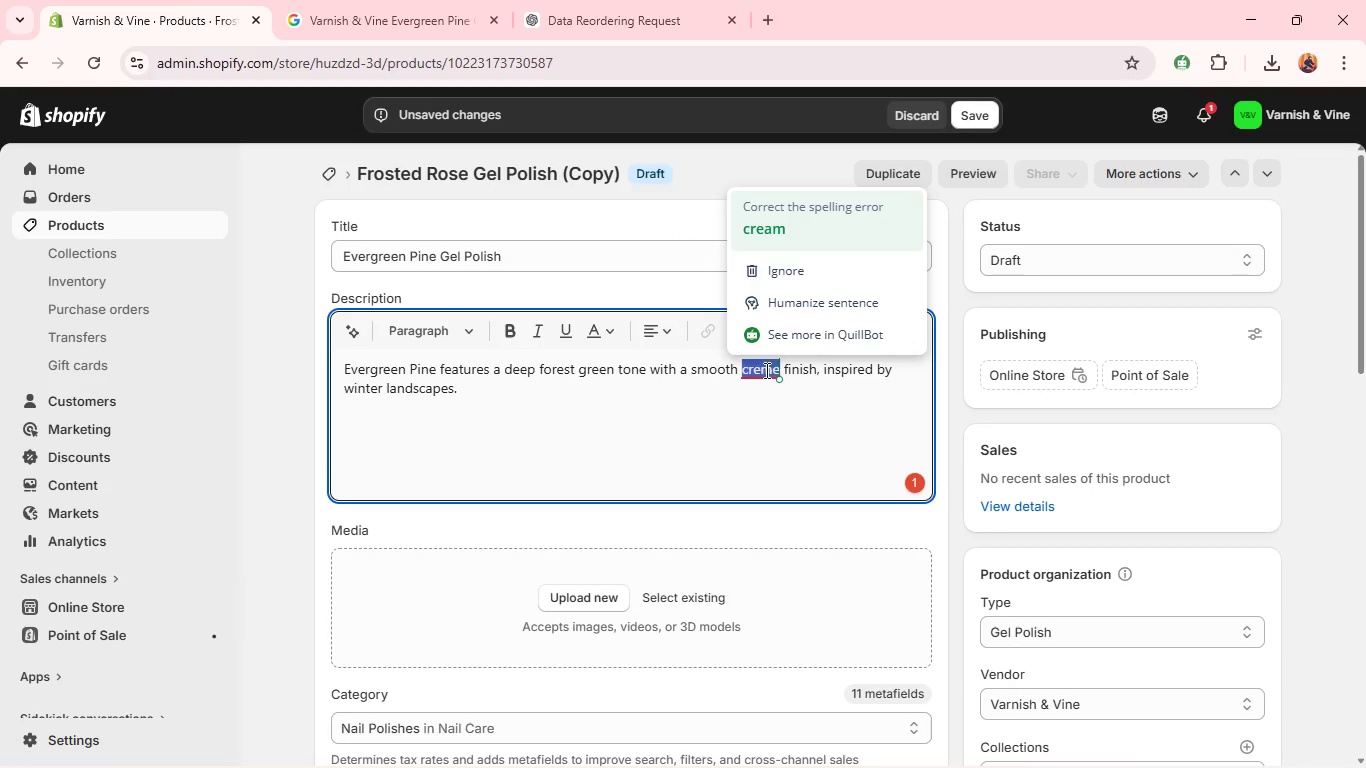 
key(Control+V)
 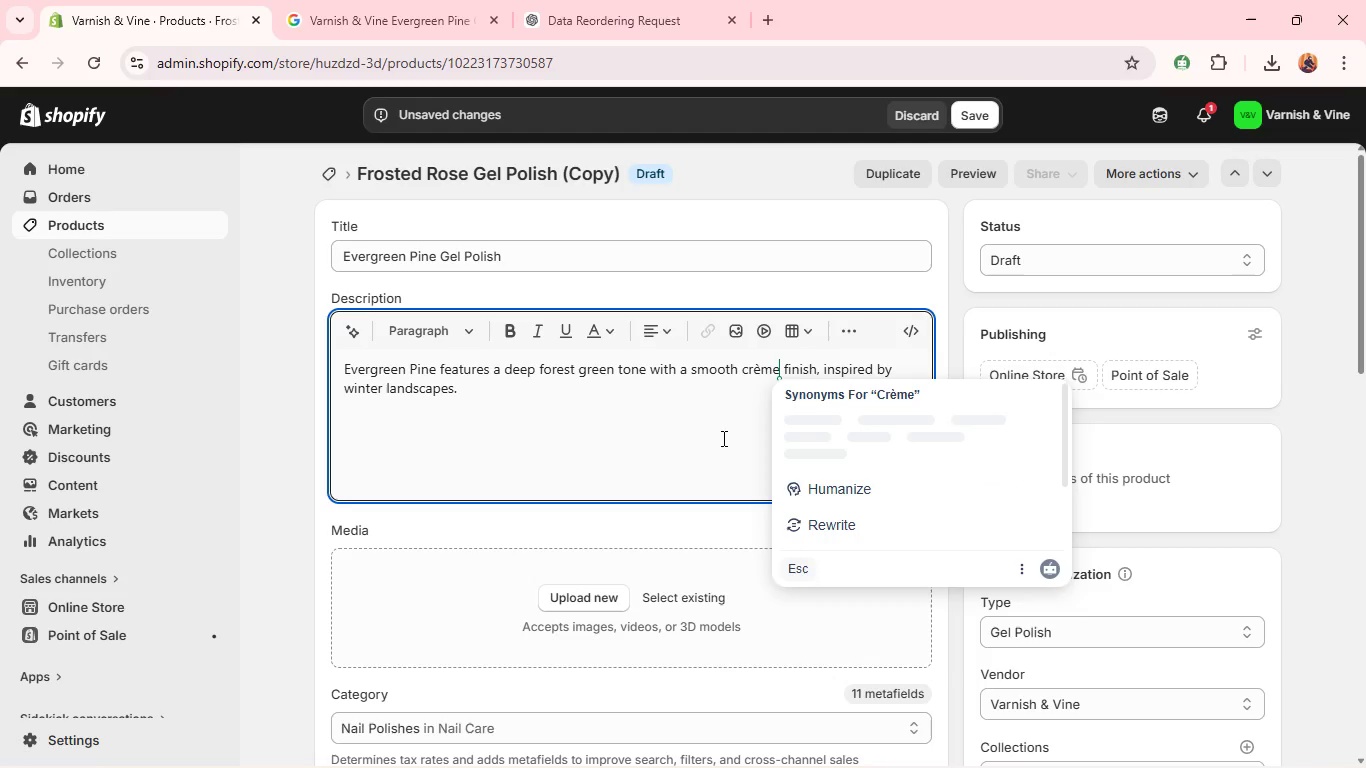 
left_click([712, 447])
 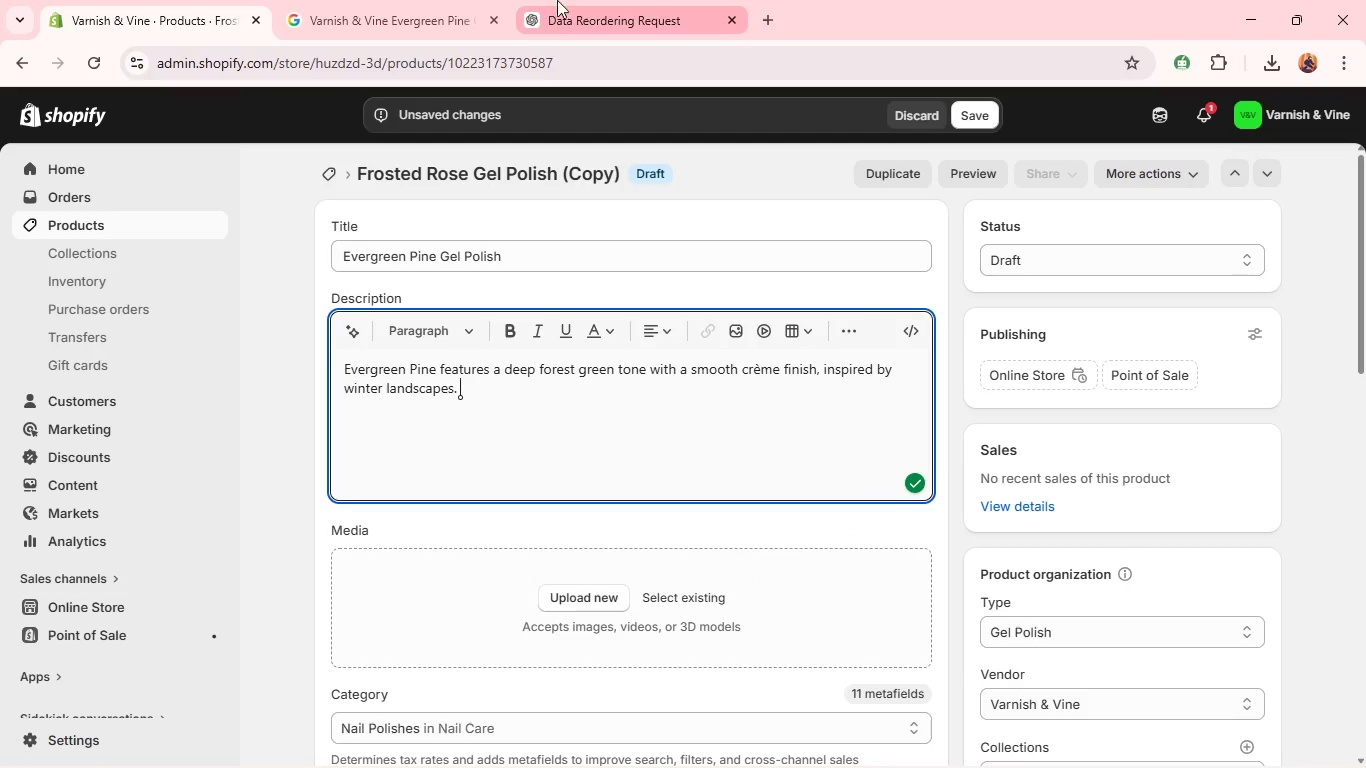 
left_click([576, 0])
 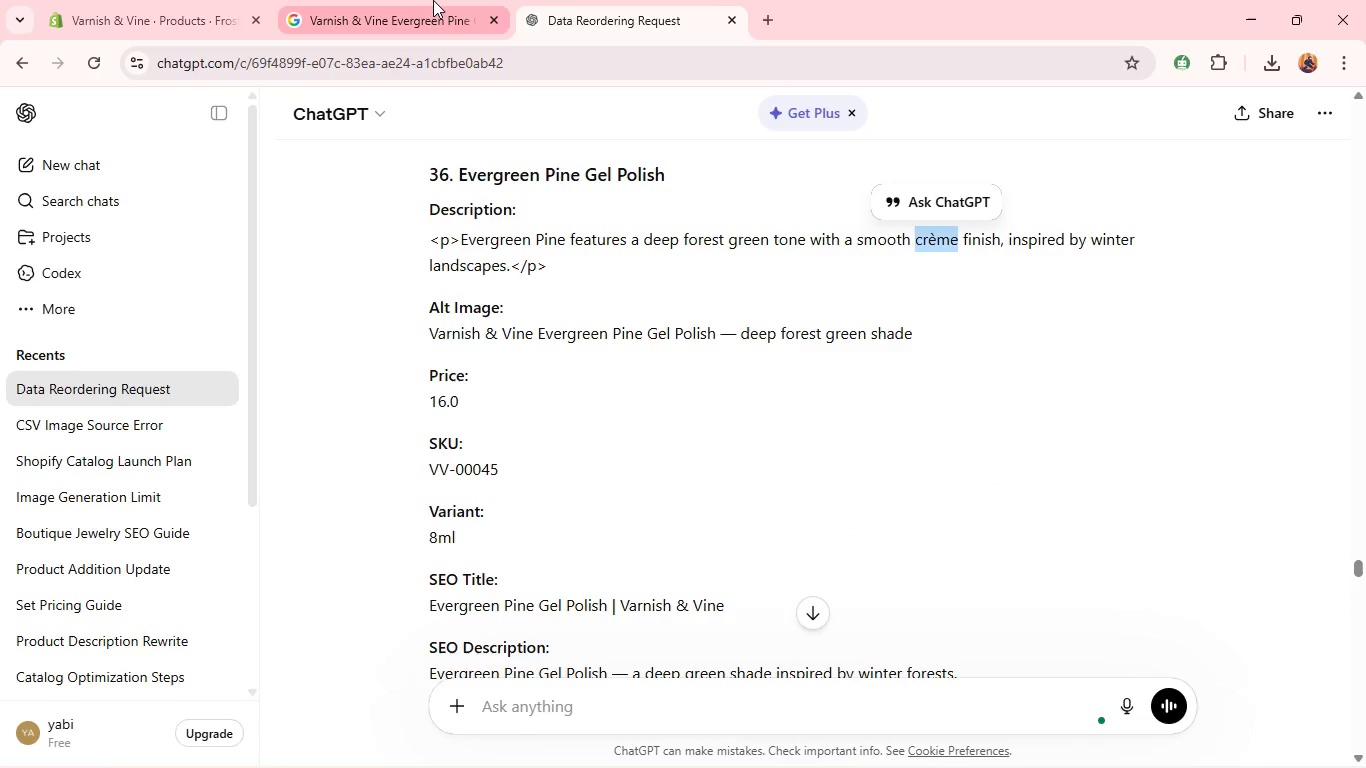 
left_click([433, 0])
 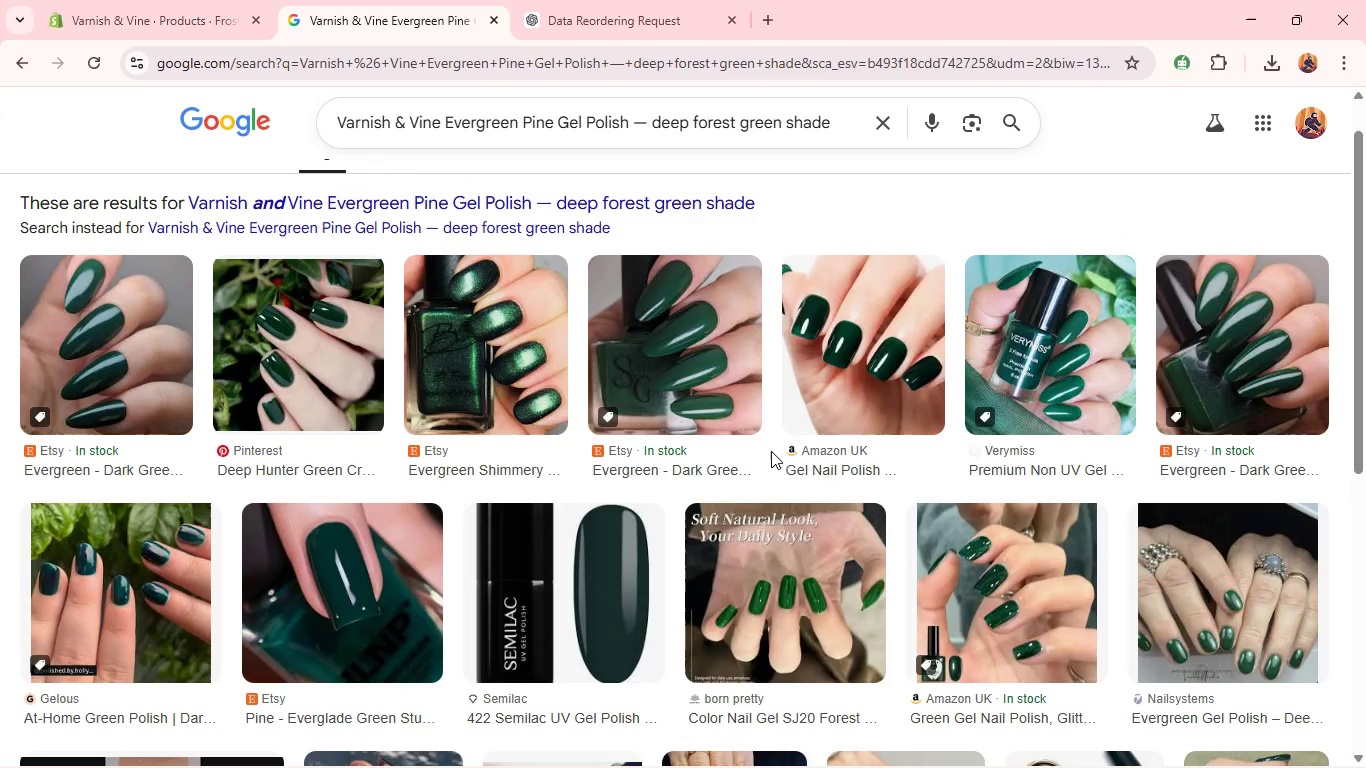 
wait(7.45)
 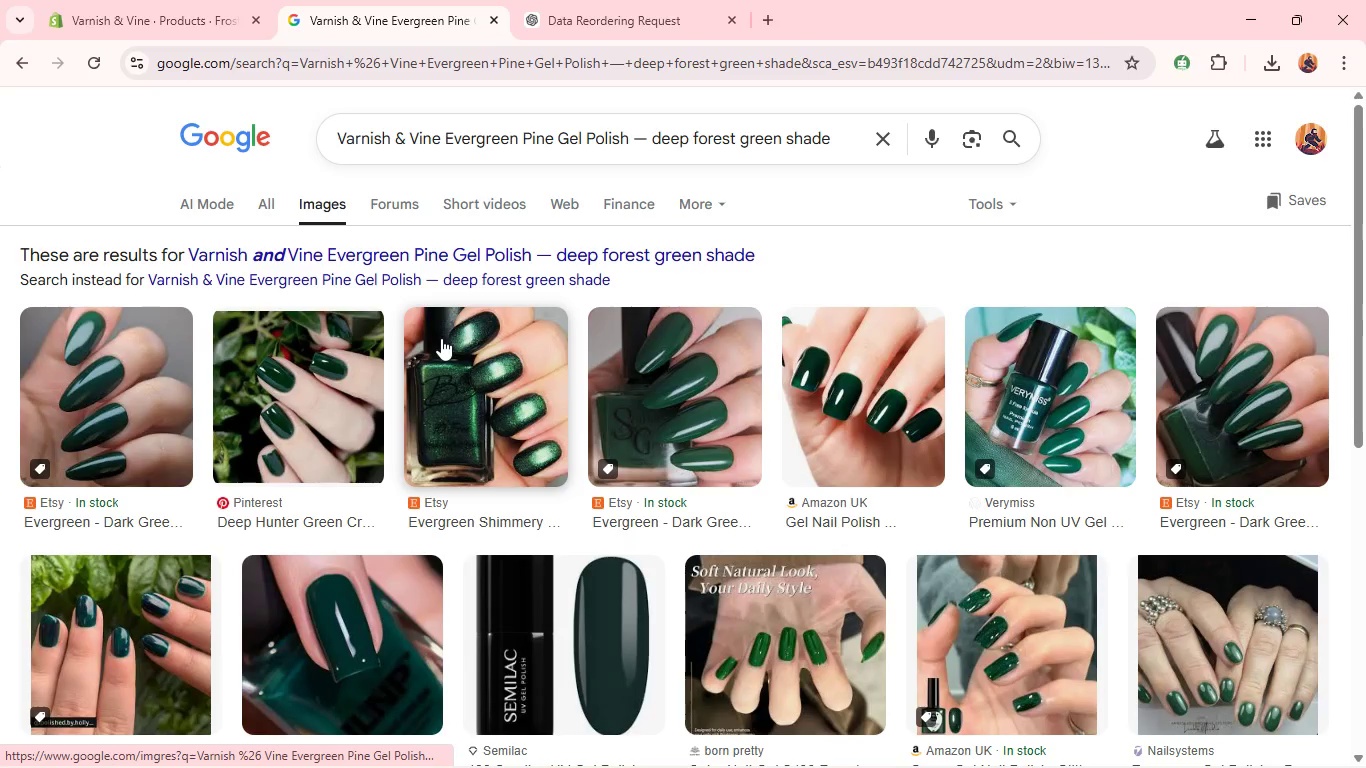 
right_click([506, 328])
 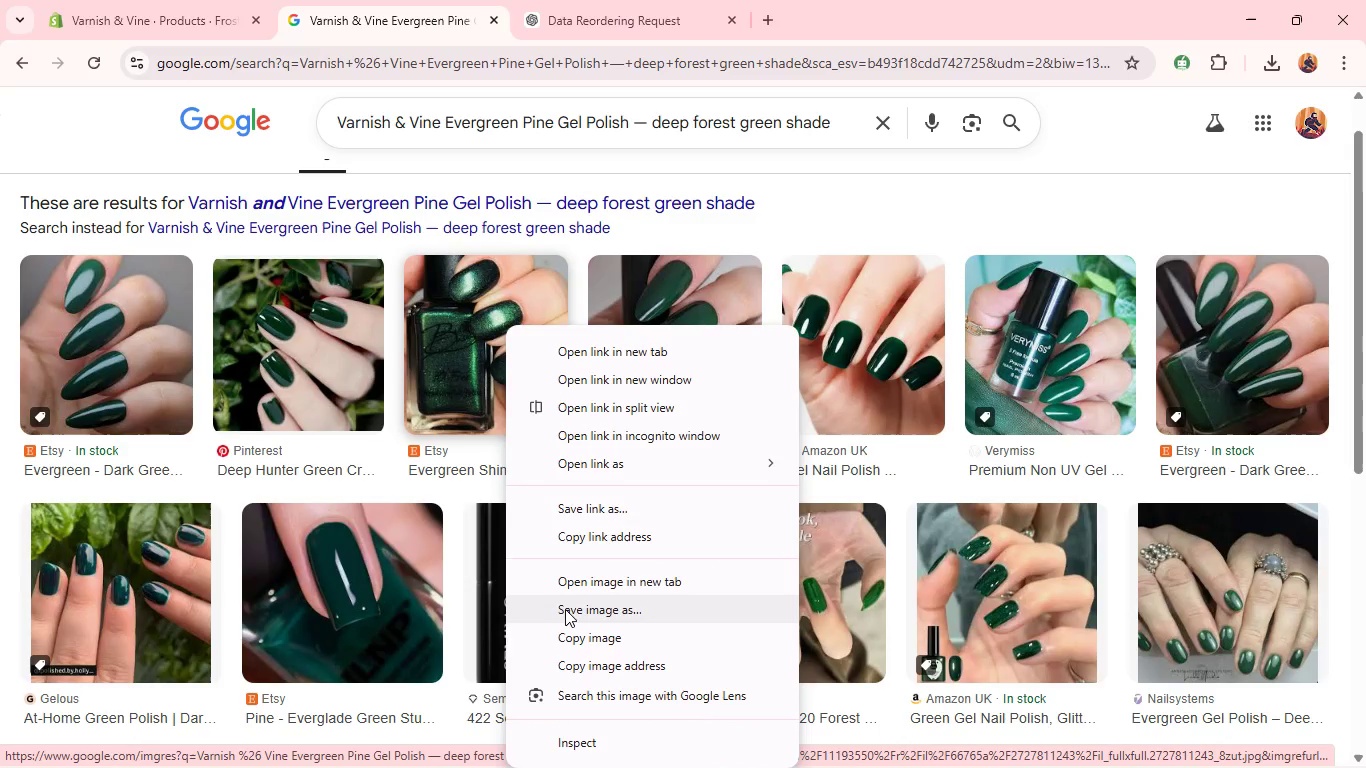 
left_click([564, 611])
 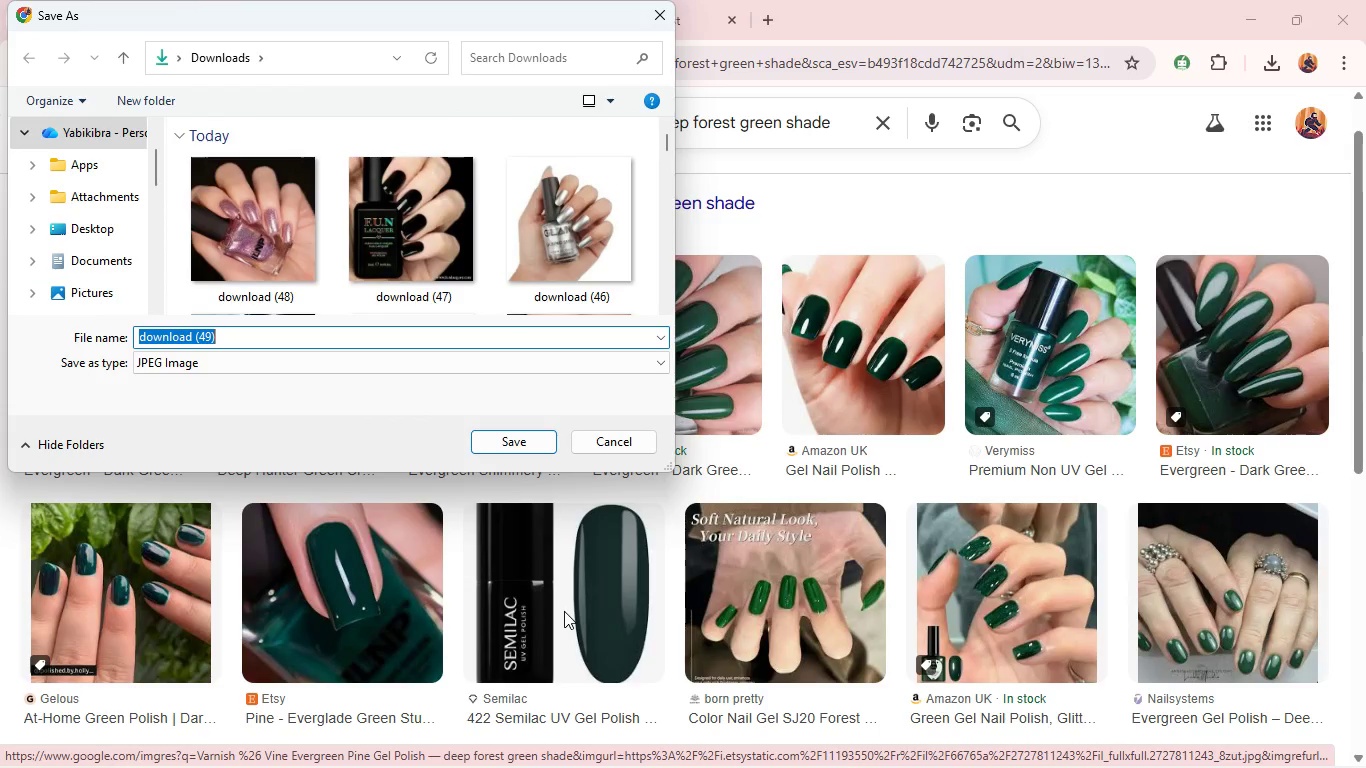 
key(Enter)
 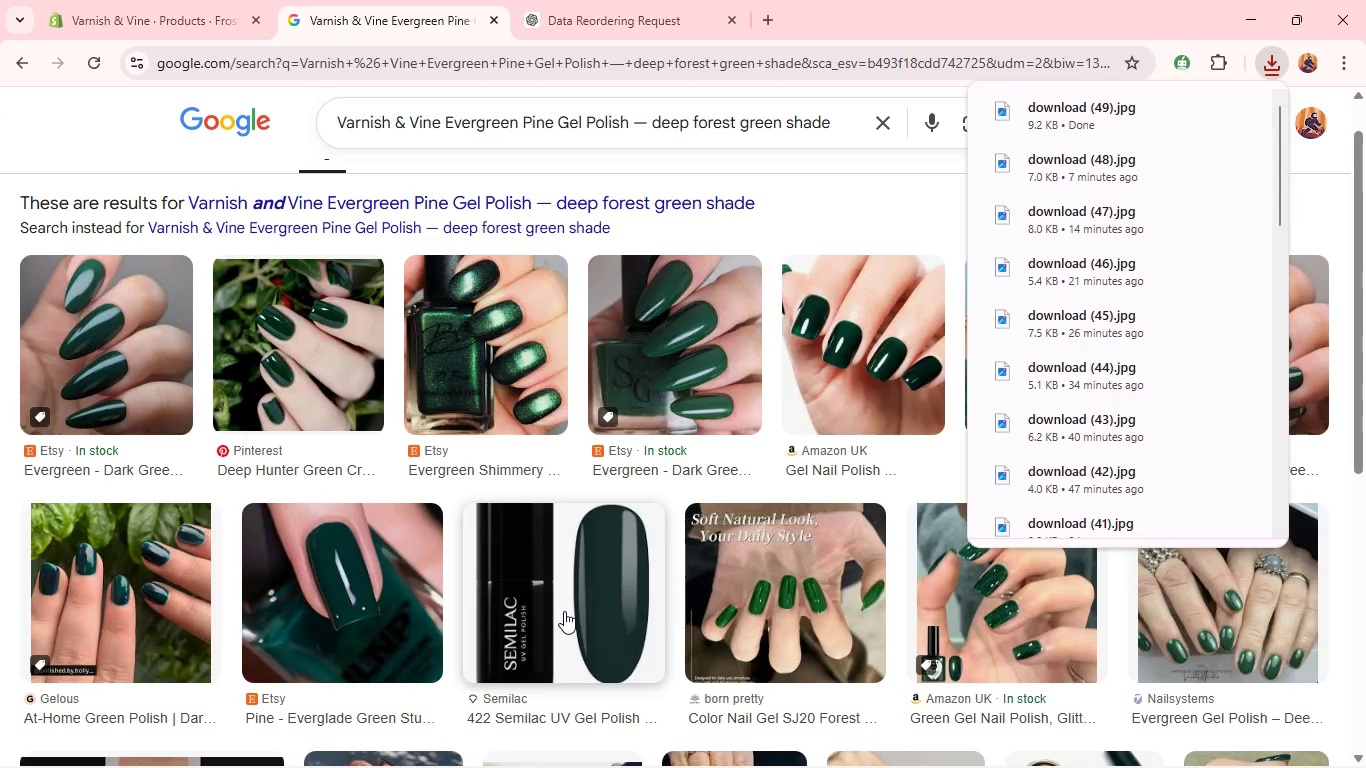 
wait(6.59)
 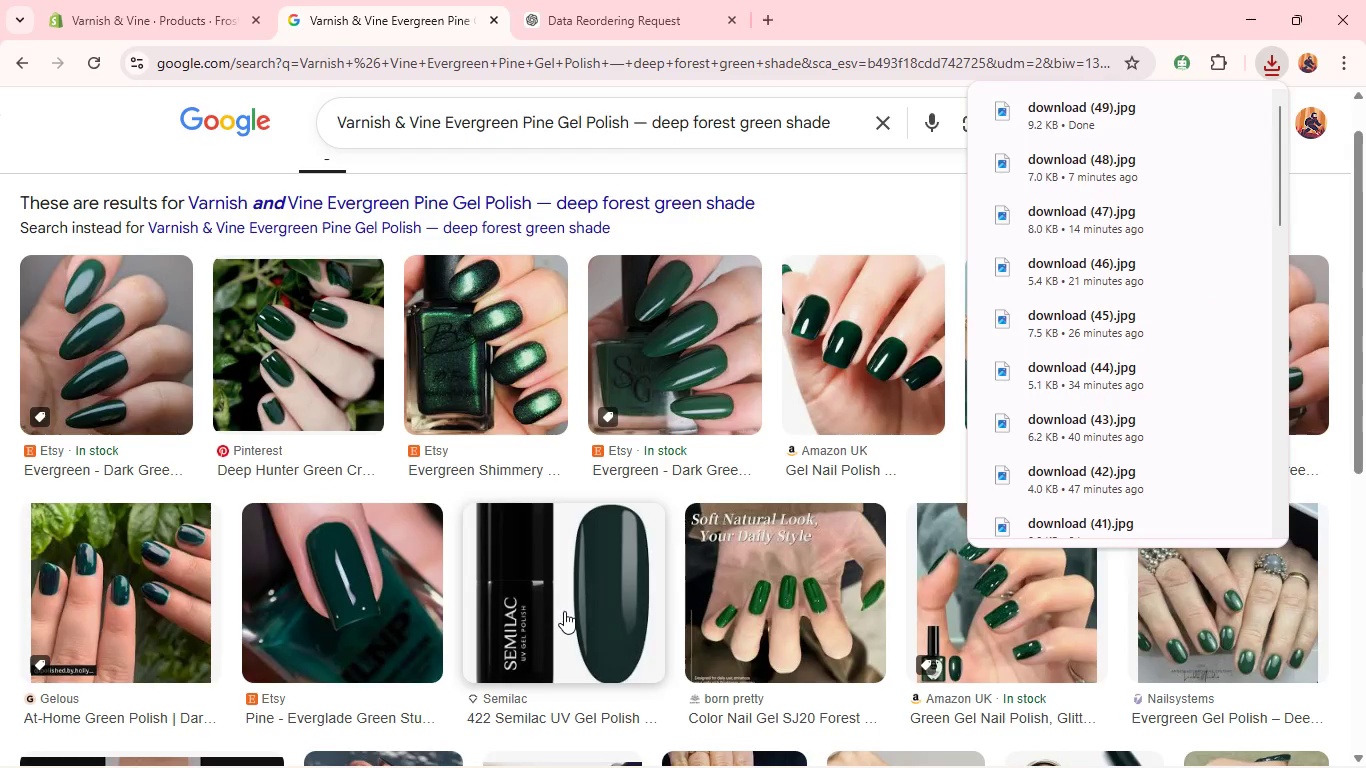 
left_click([97, 12])
 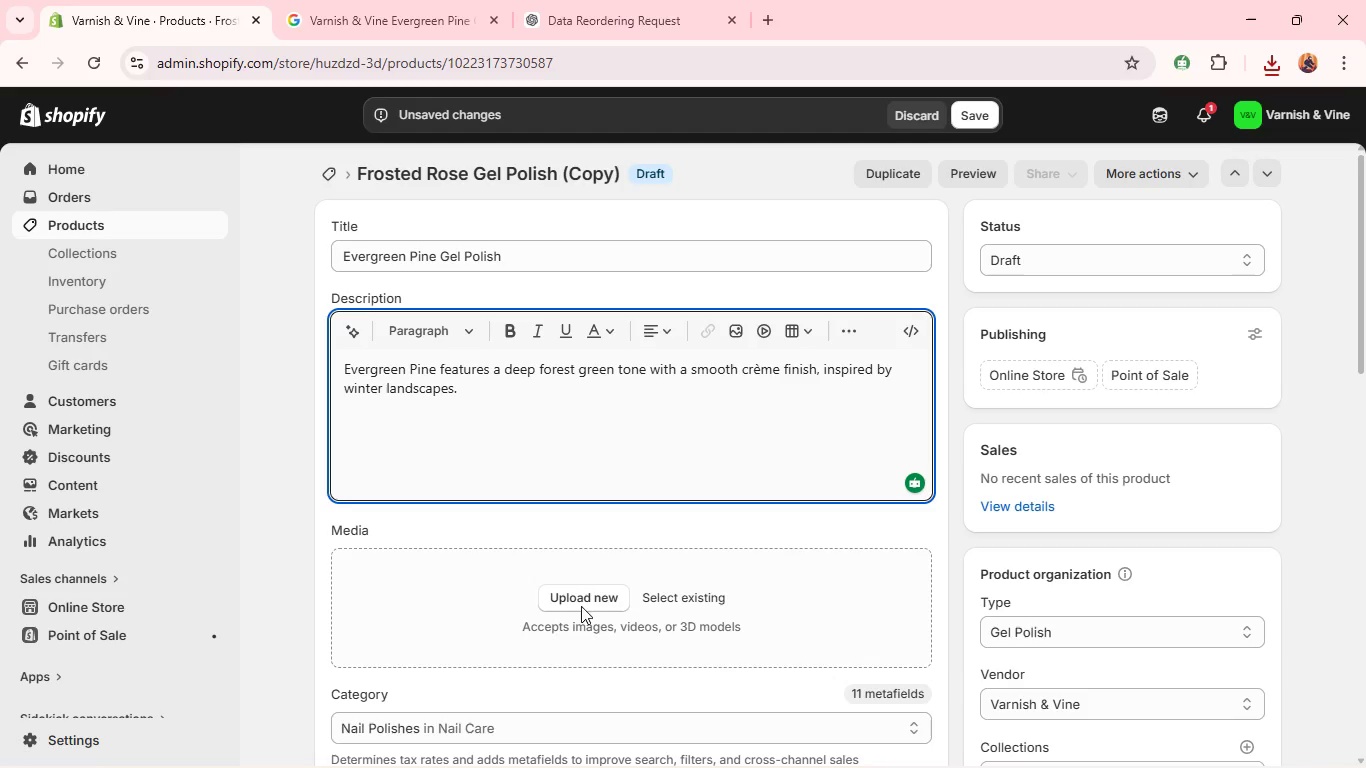 
left_click([580, 594])
 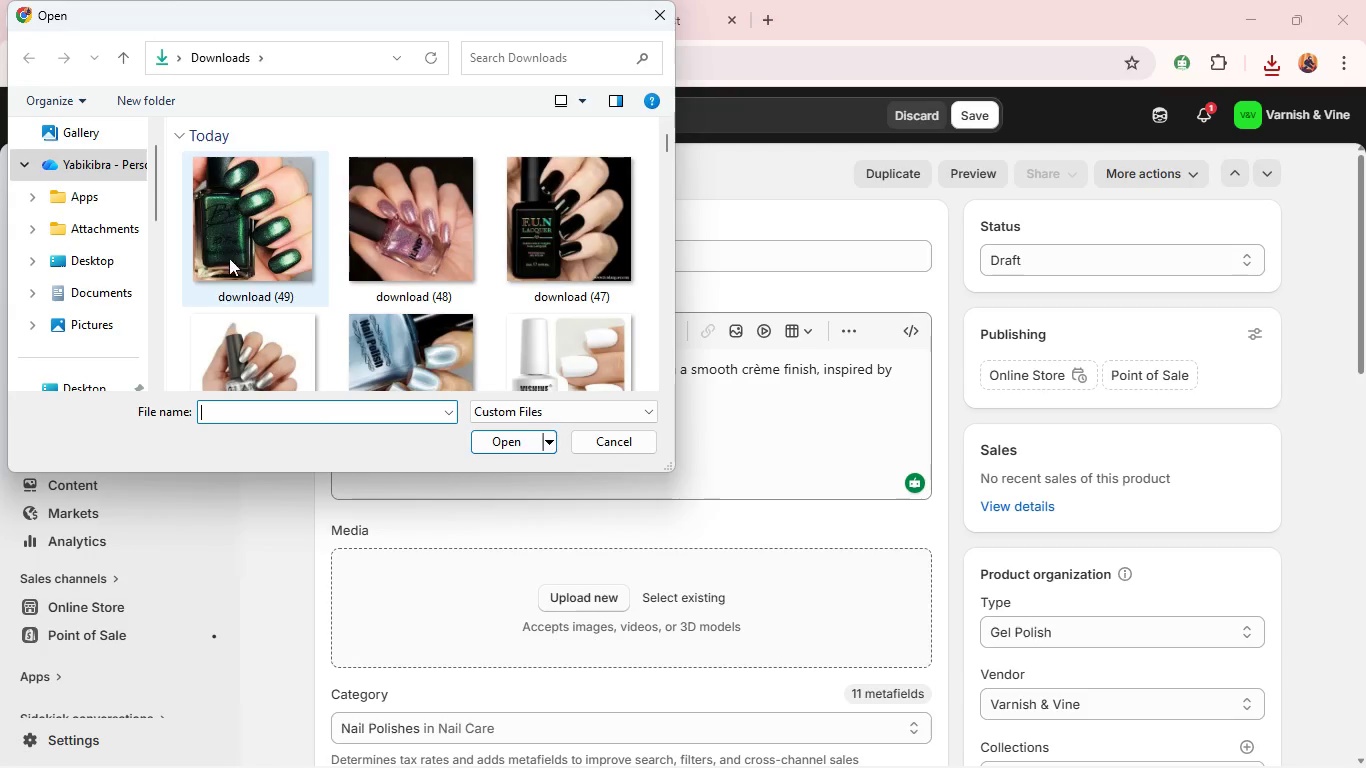 
left_click([230, 224])
 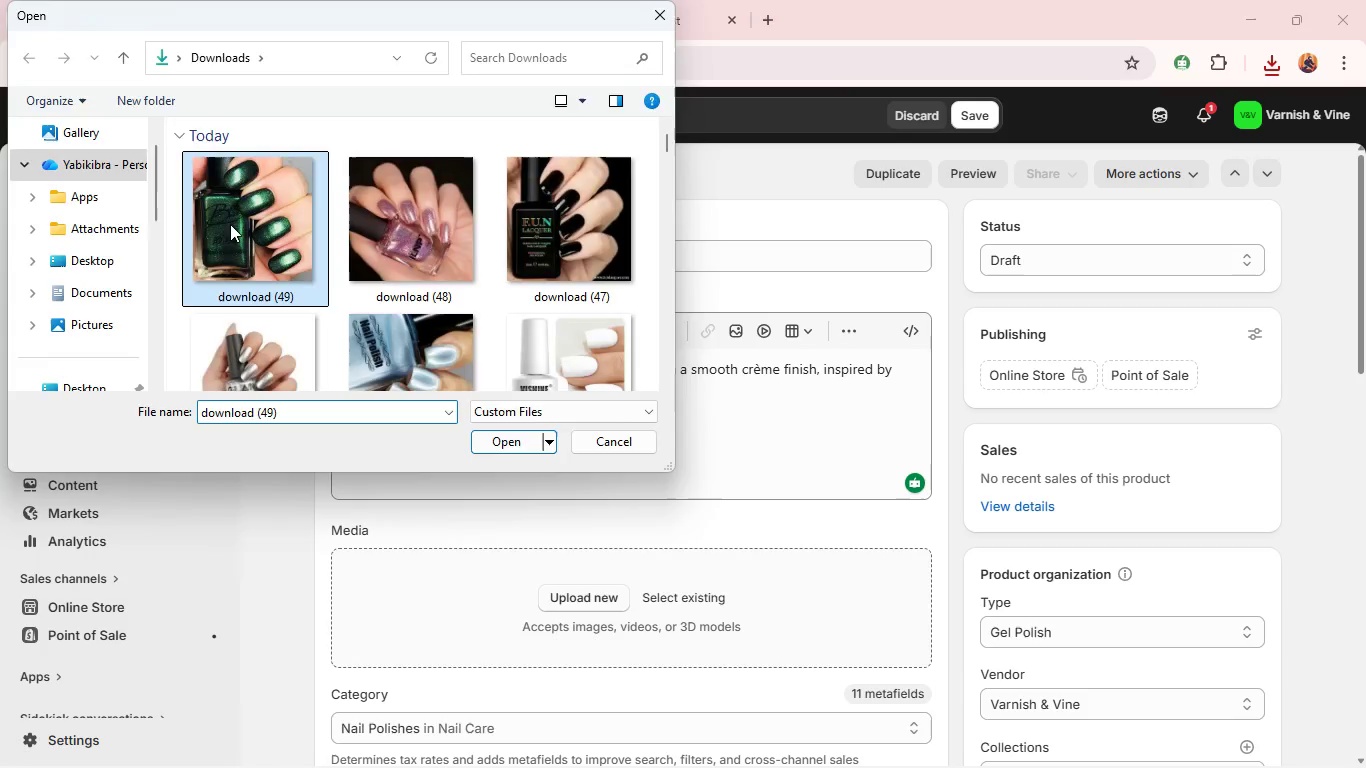 
key(Enter)
 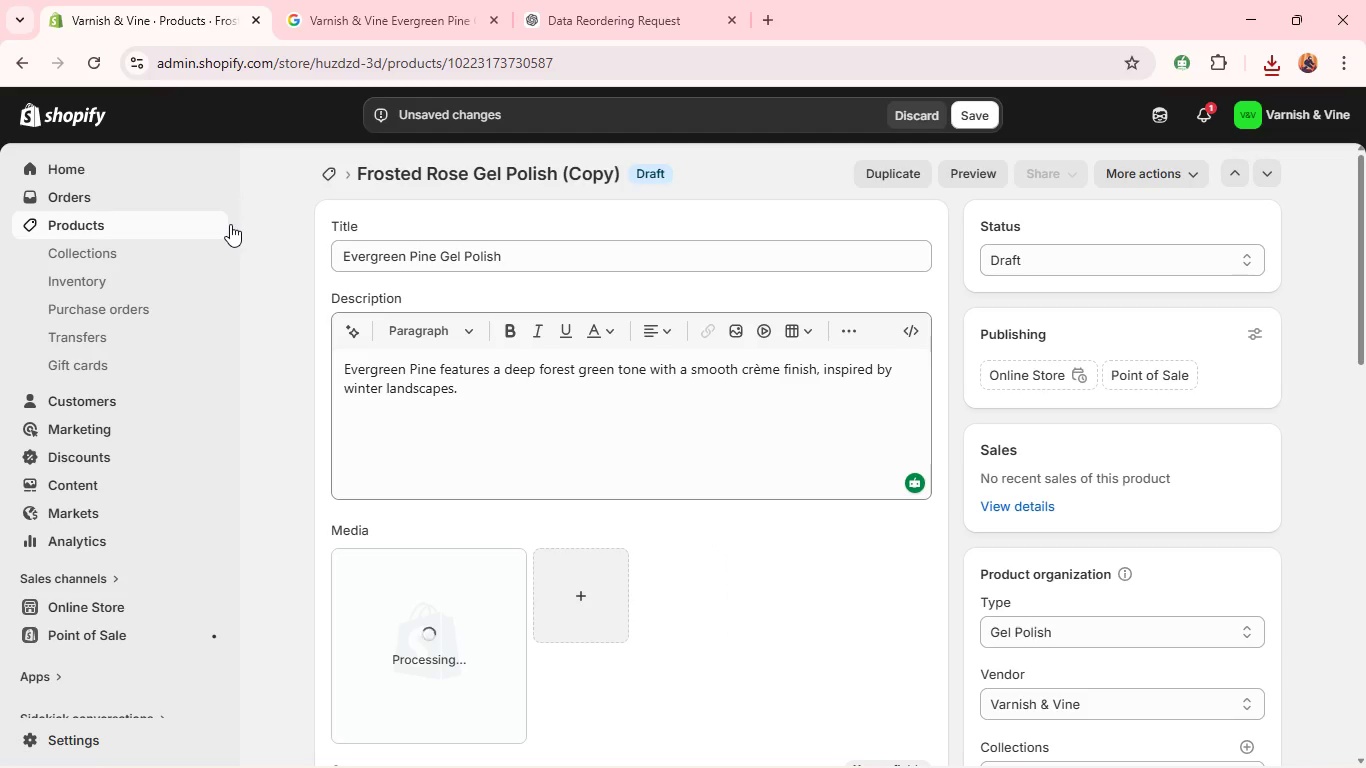 
wait(9.97)
 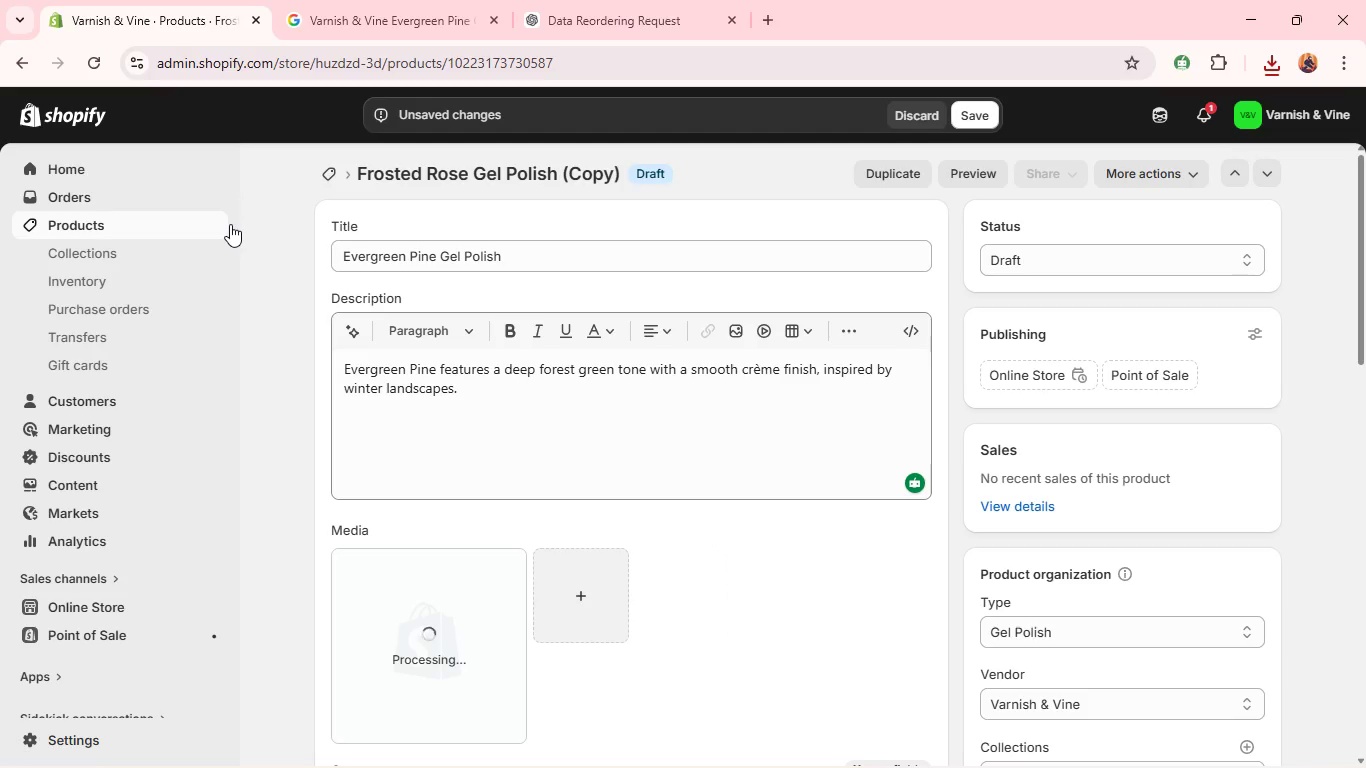 
left_click([364, 619])
 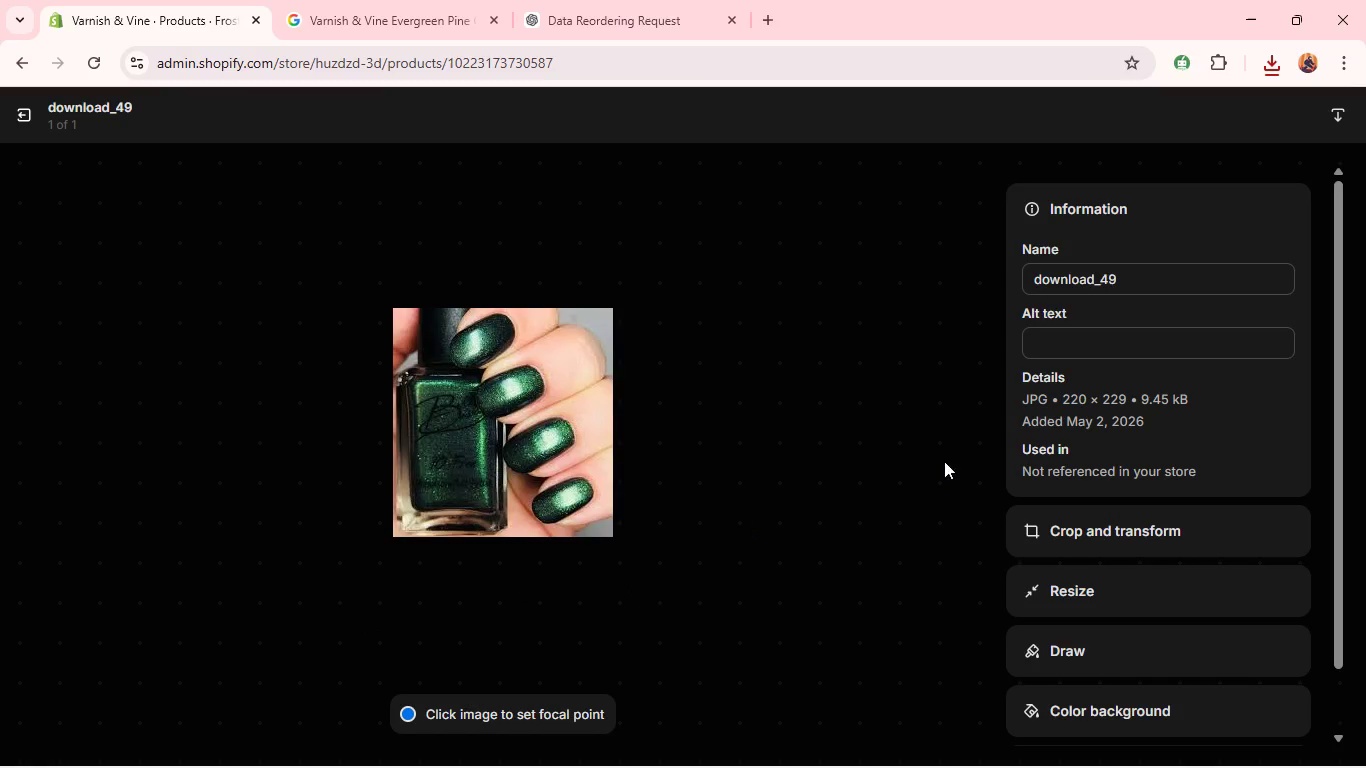 
left_click([1060, 344])
 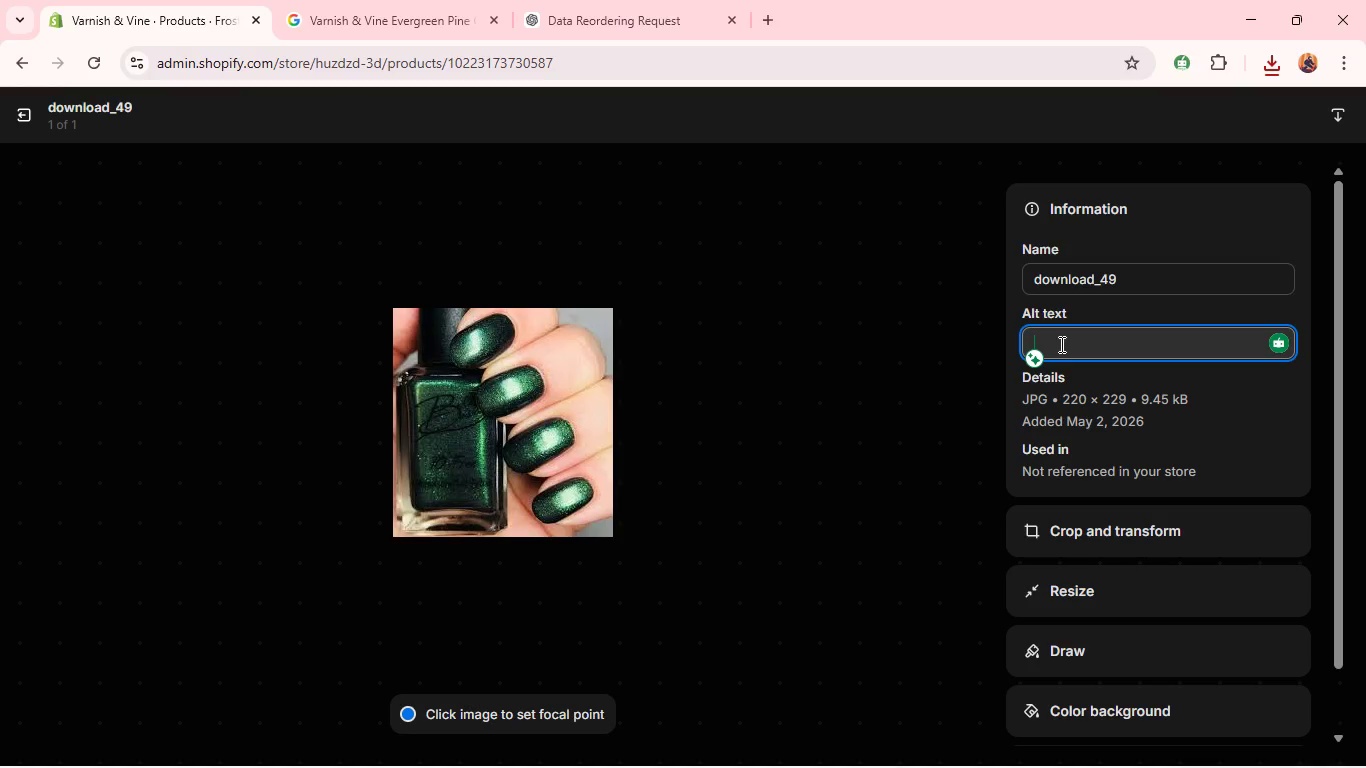 
type(Varnish )
 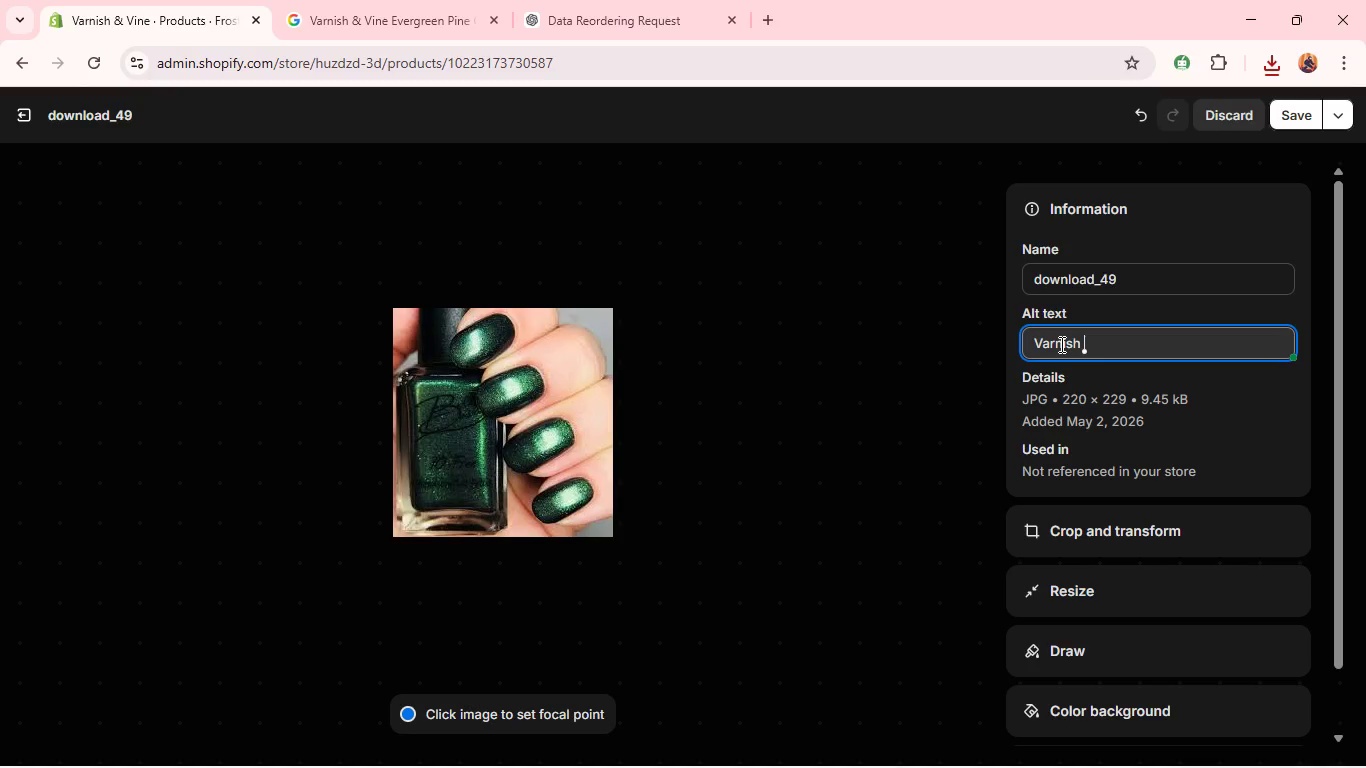 
type(&Vine Evergreen Pine Gel Polish - deep forest green shade)
 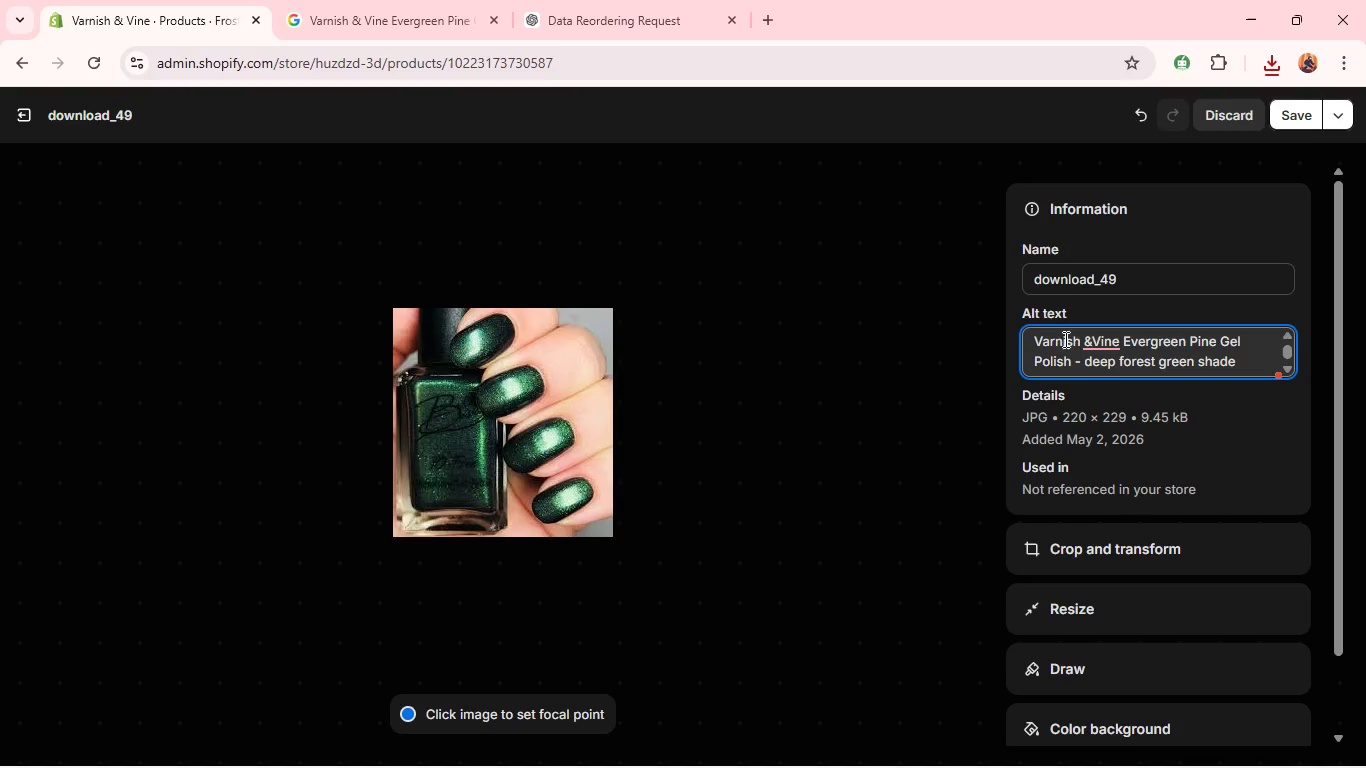 
left_click([1083, 401])
 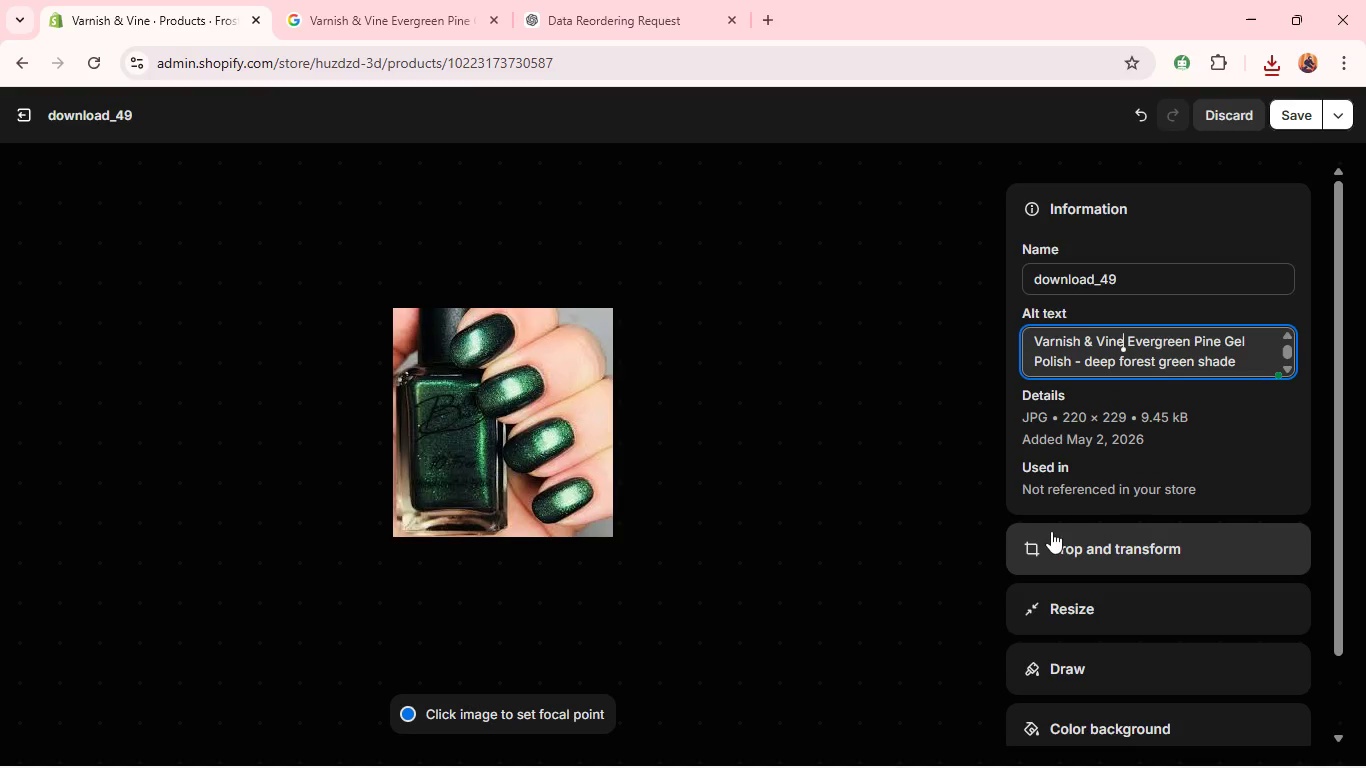 
left_click([1050, 544])
 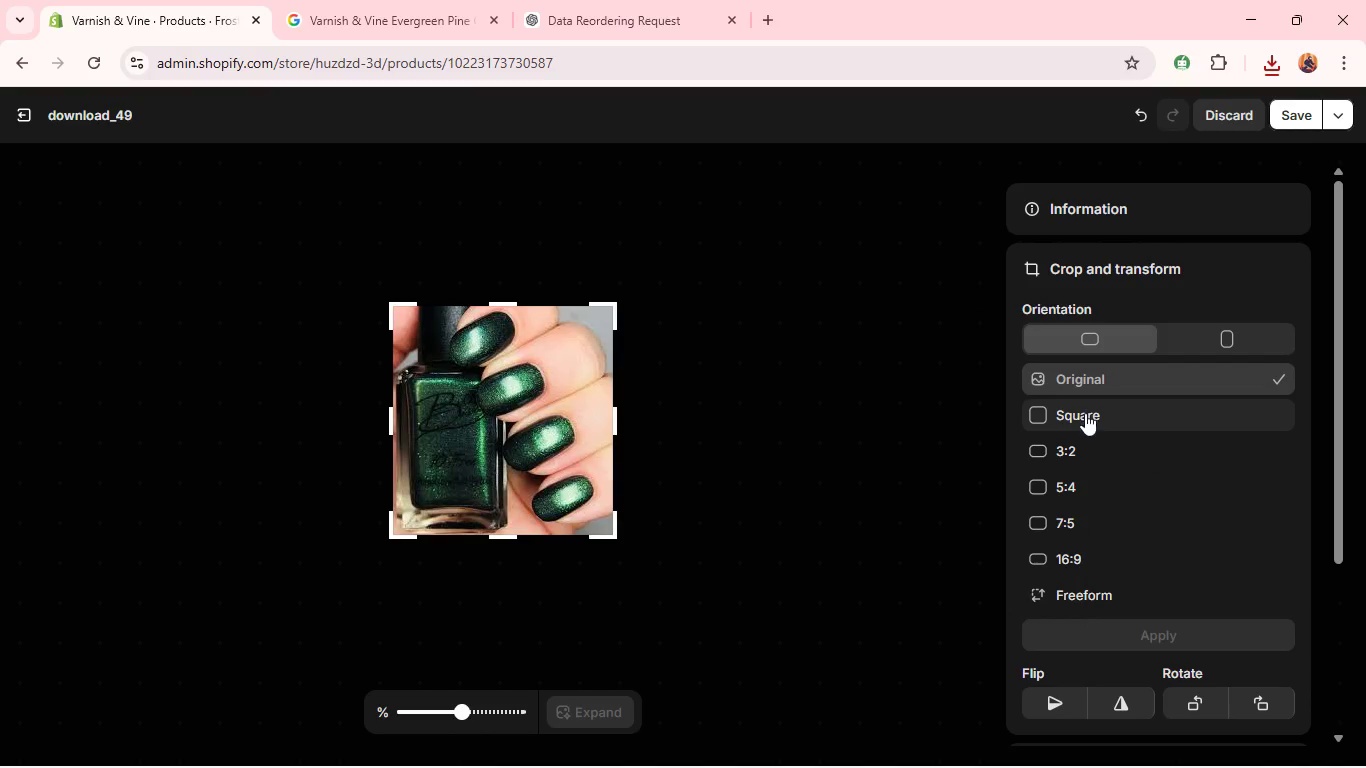 
left_click([1084, 415])
 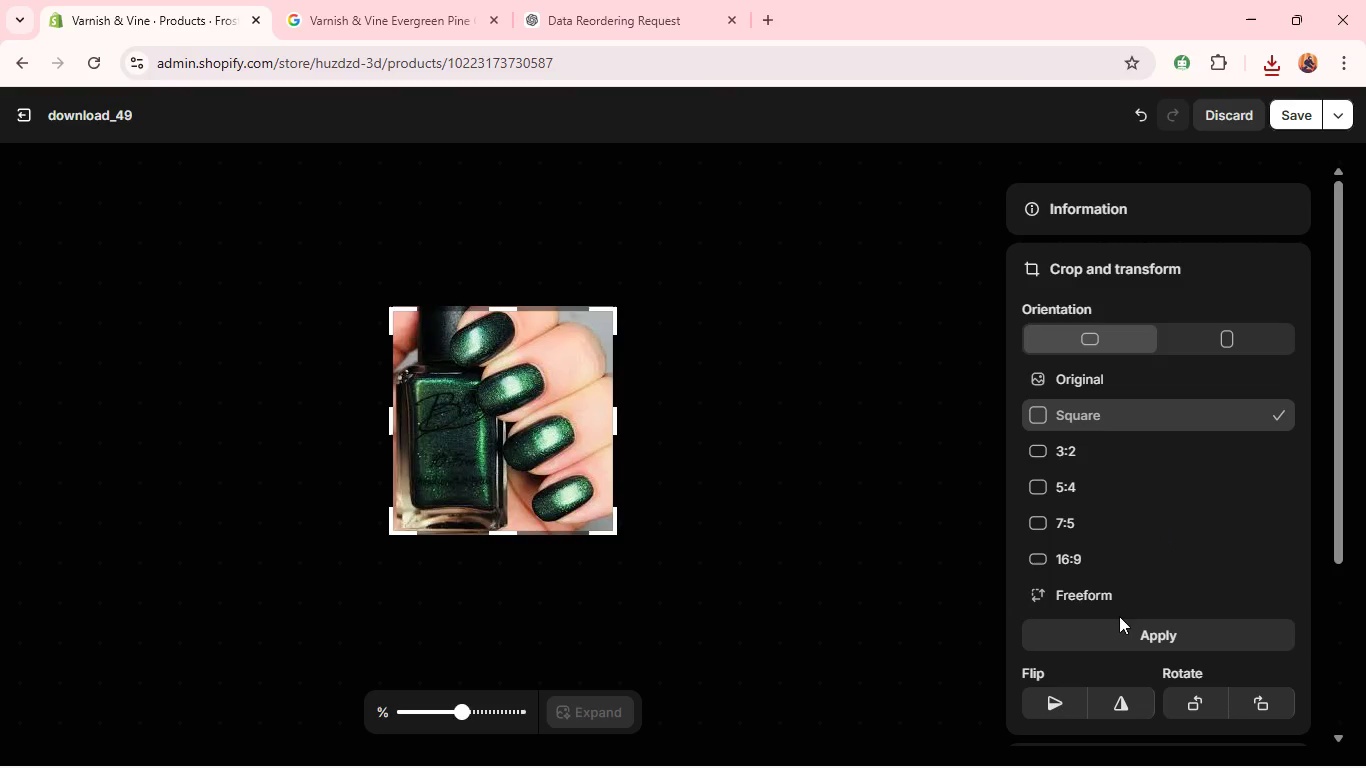 
left_click([1112, 626])
 